 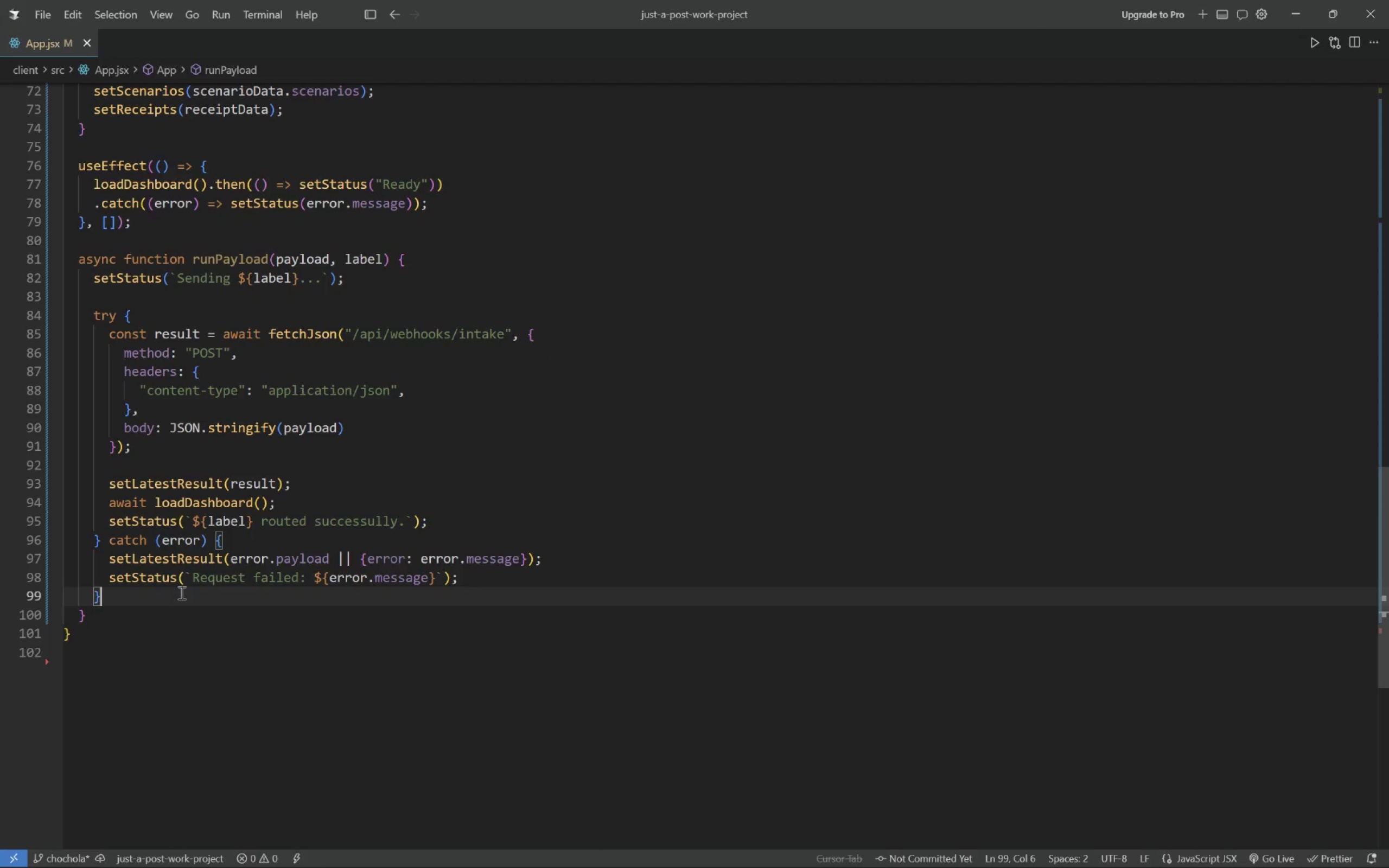 
left_click([132, 616])
 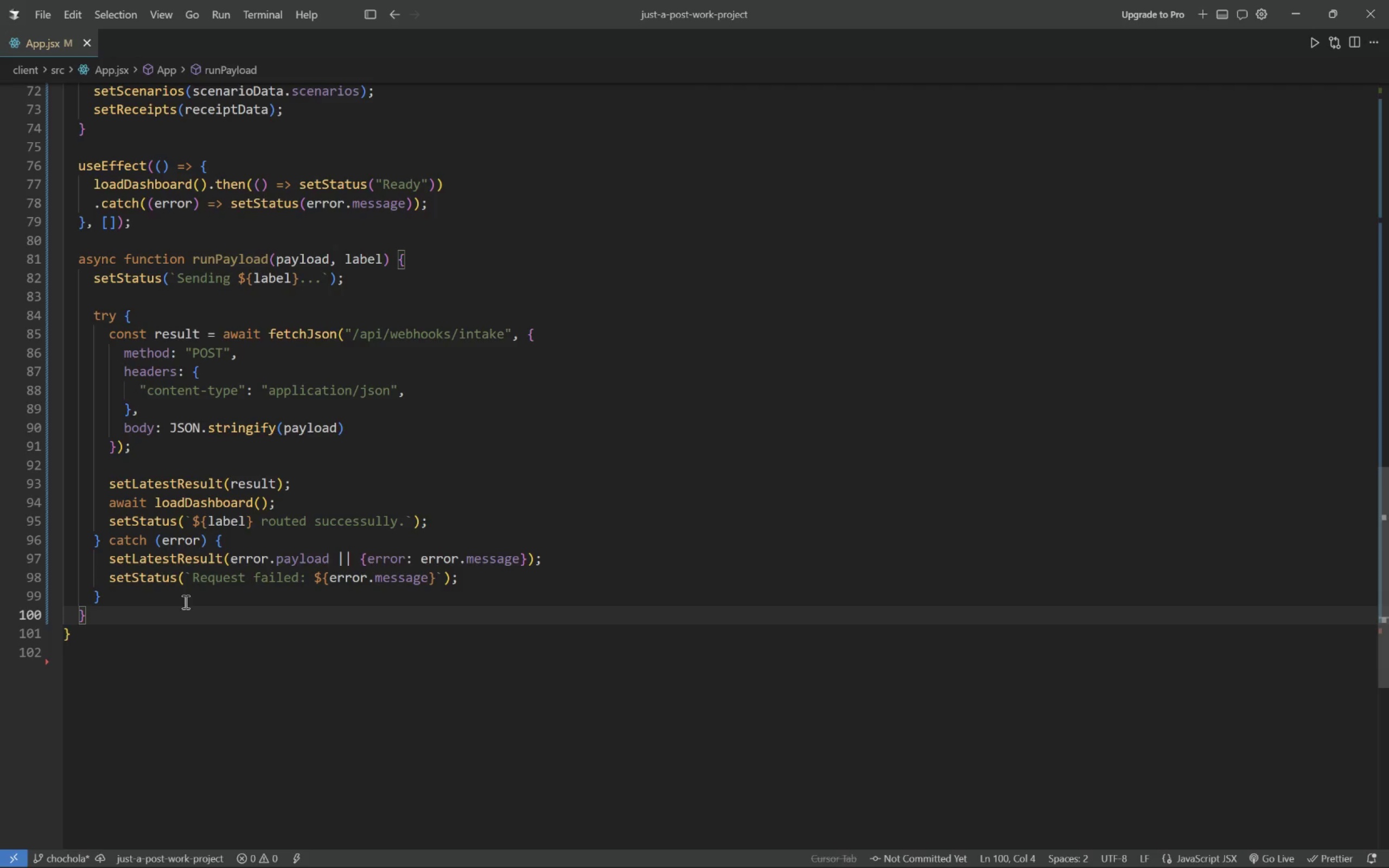 
wait(9.61)
 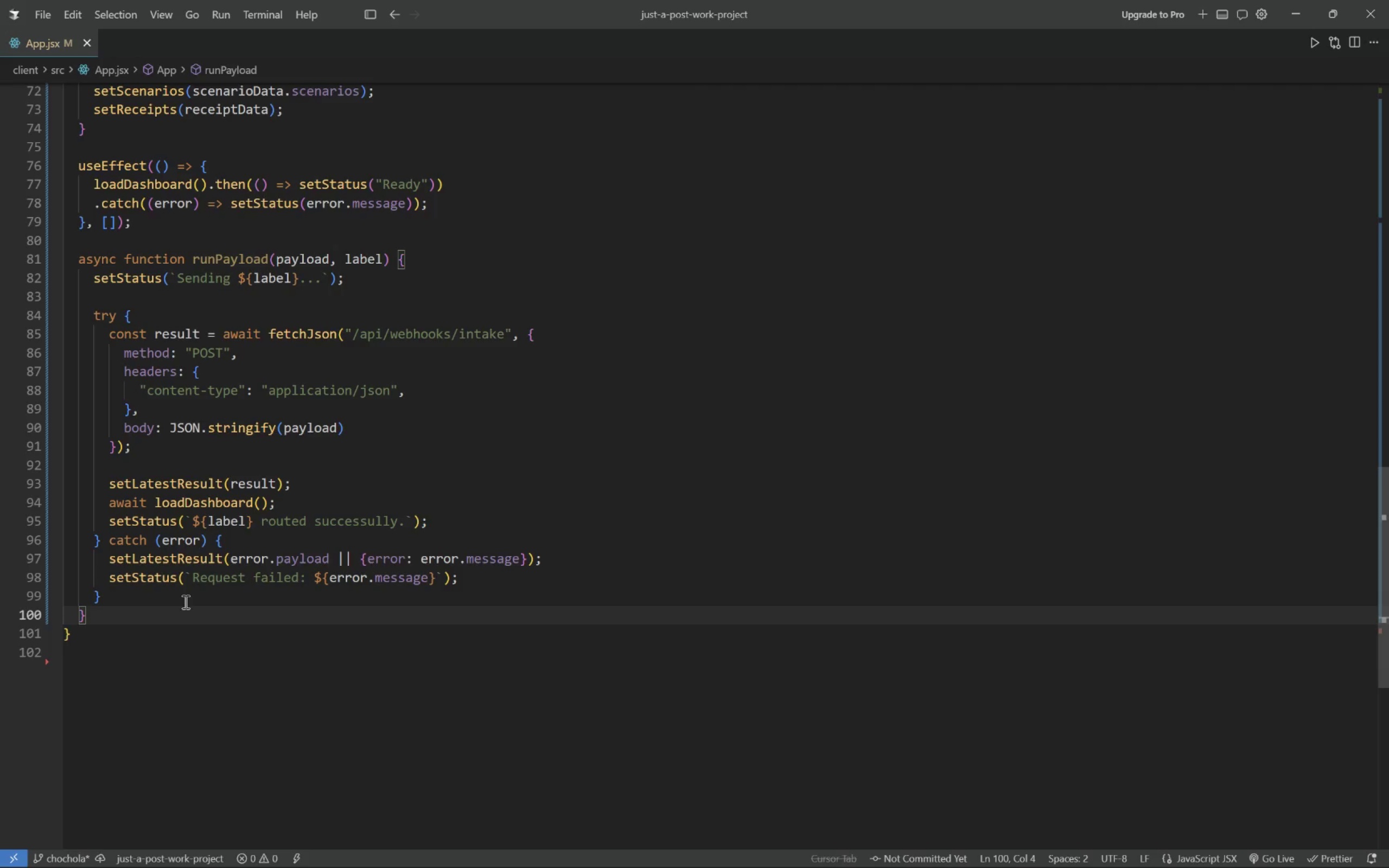 
key(Enter)
 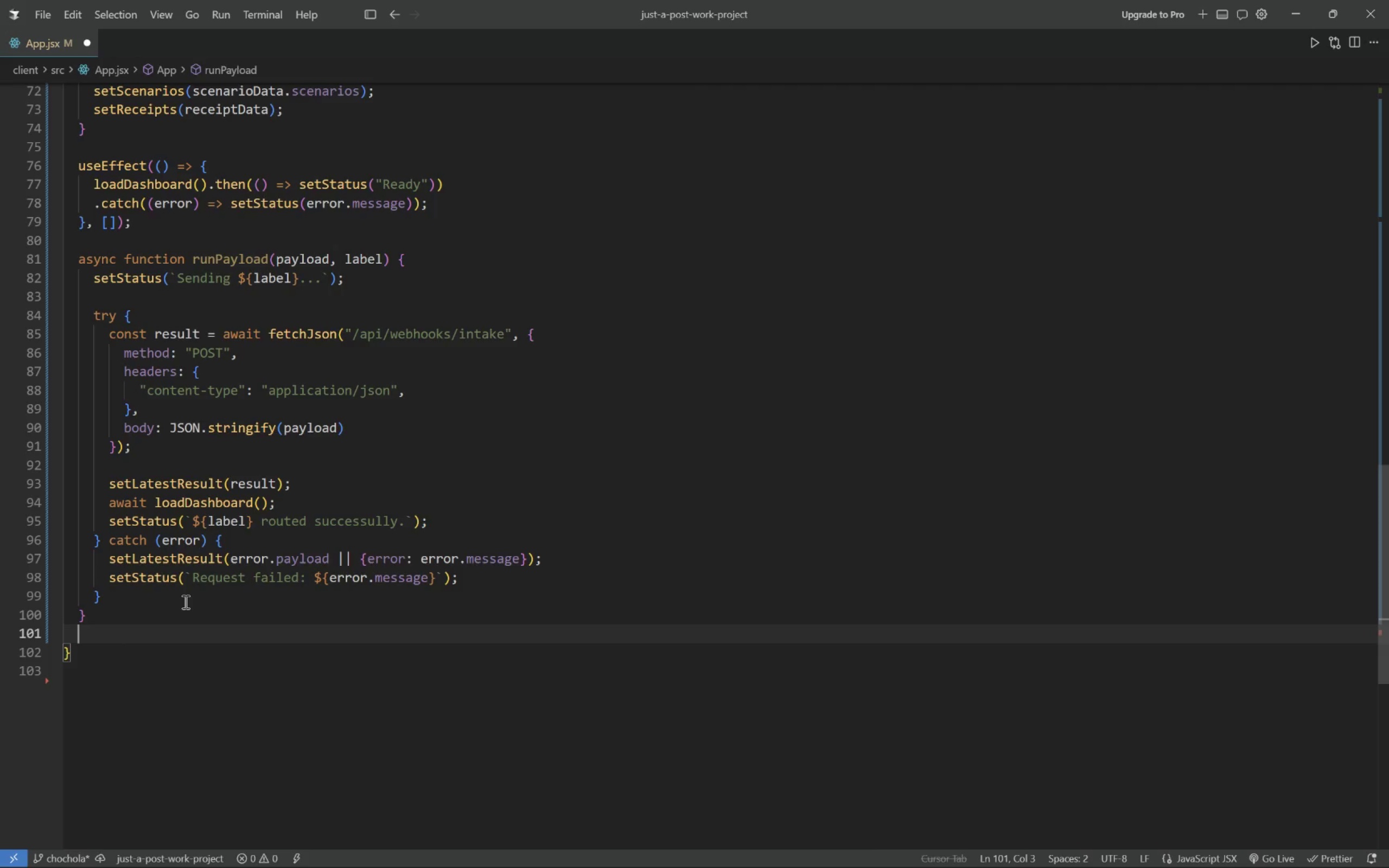 
key(Enter)
 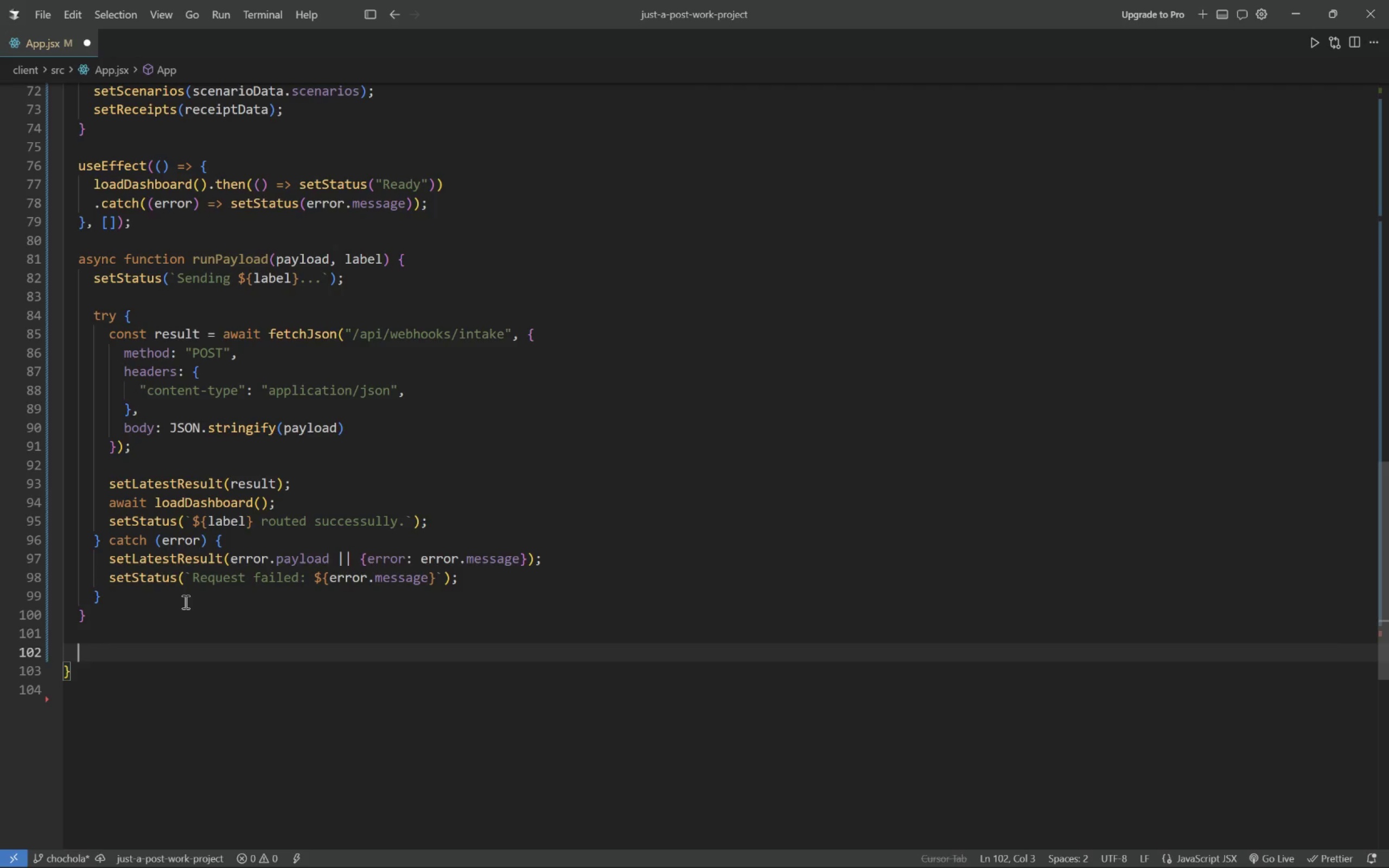 
type(async function resetMockState() {)
 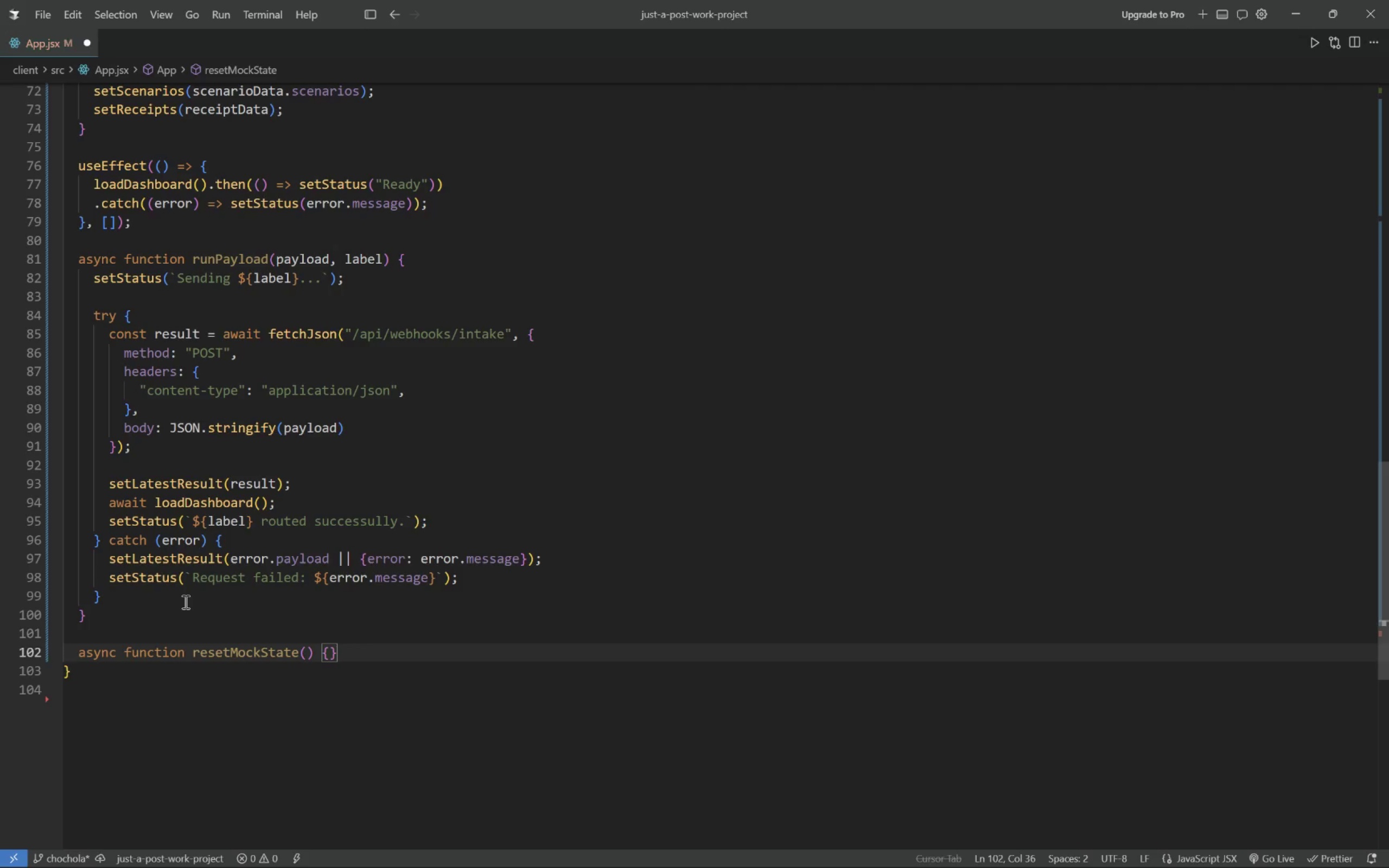 
key(Enter)
 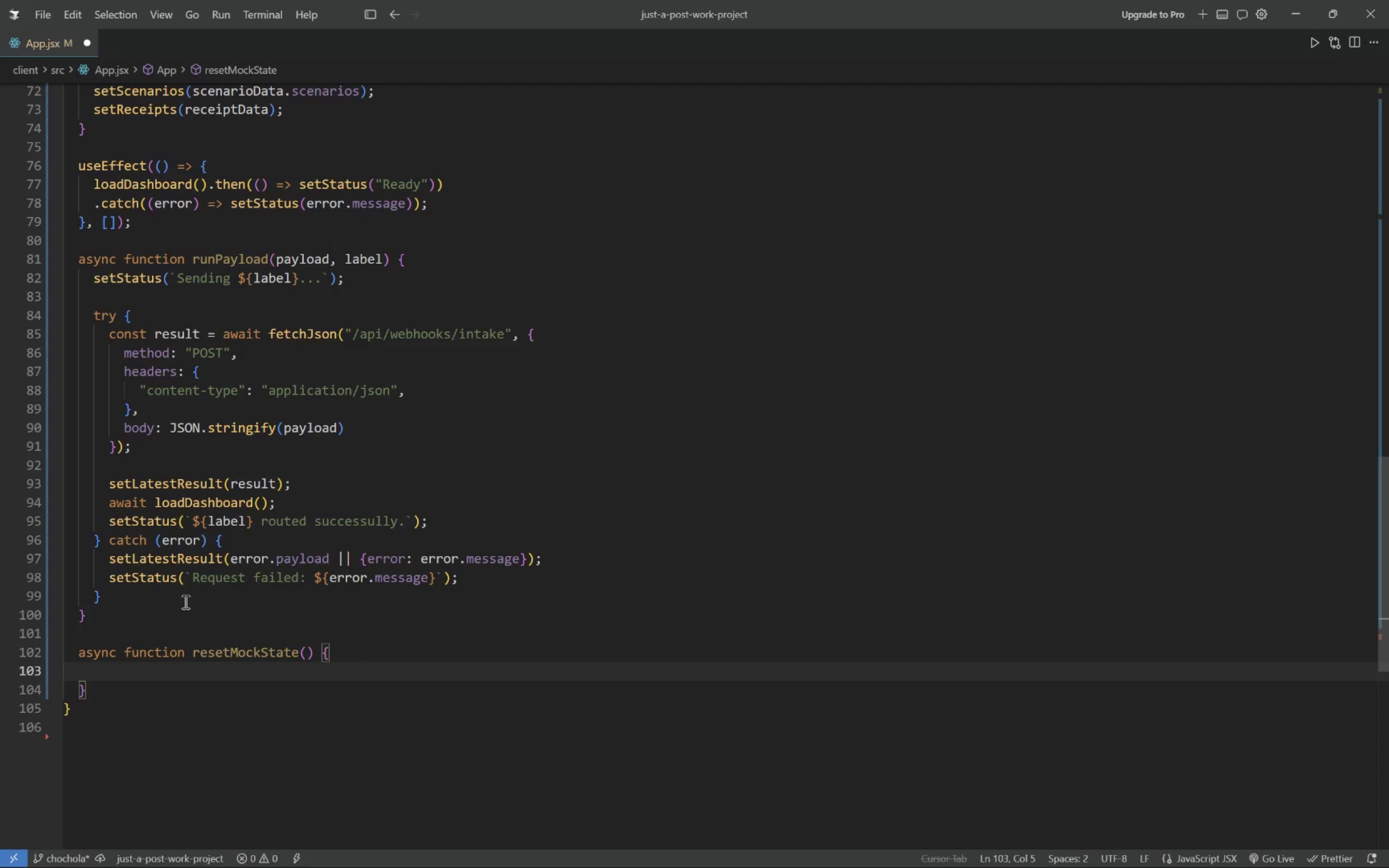 
type(setStatus)
 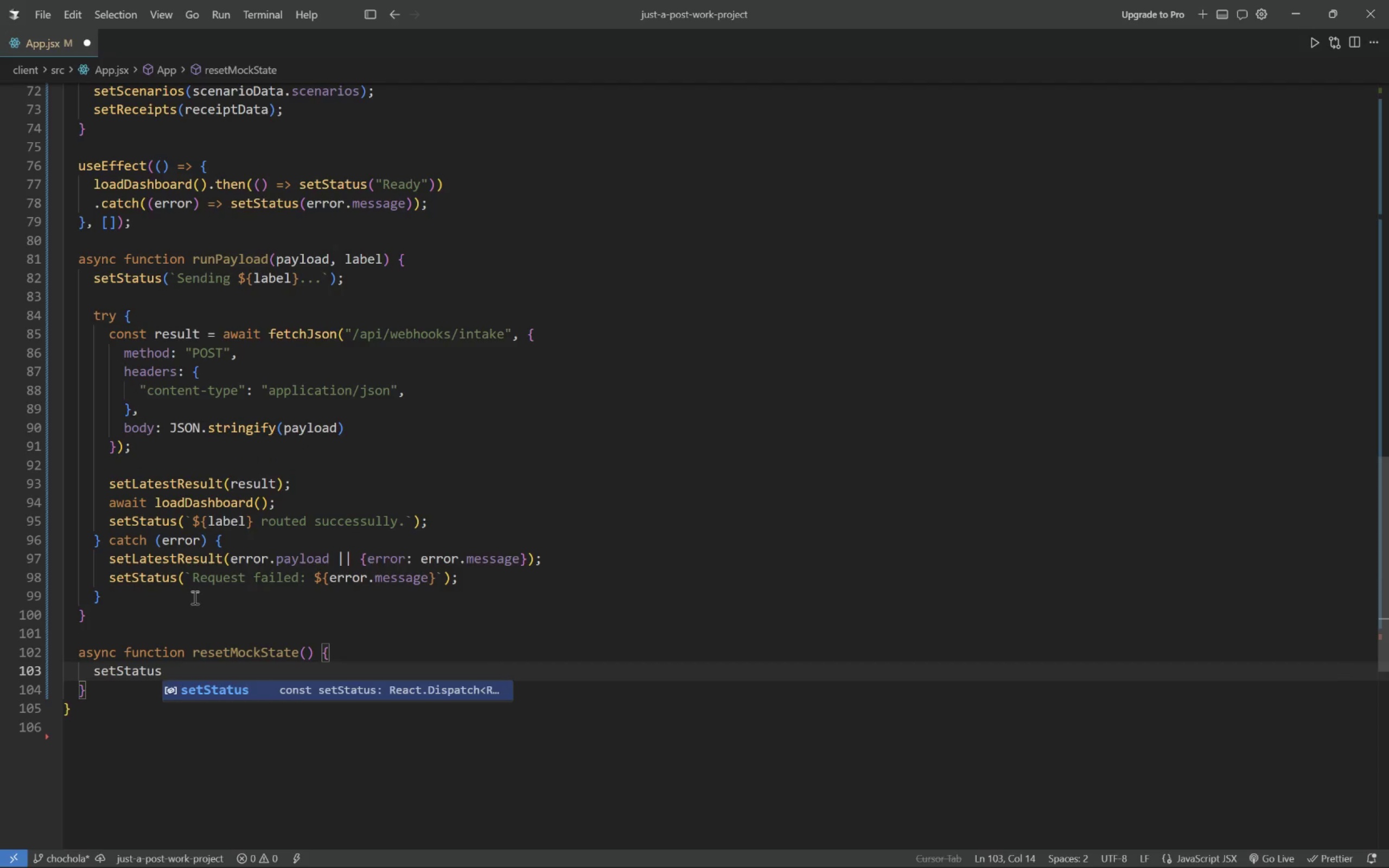 
type(("Resetting mock recei)
 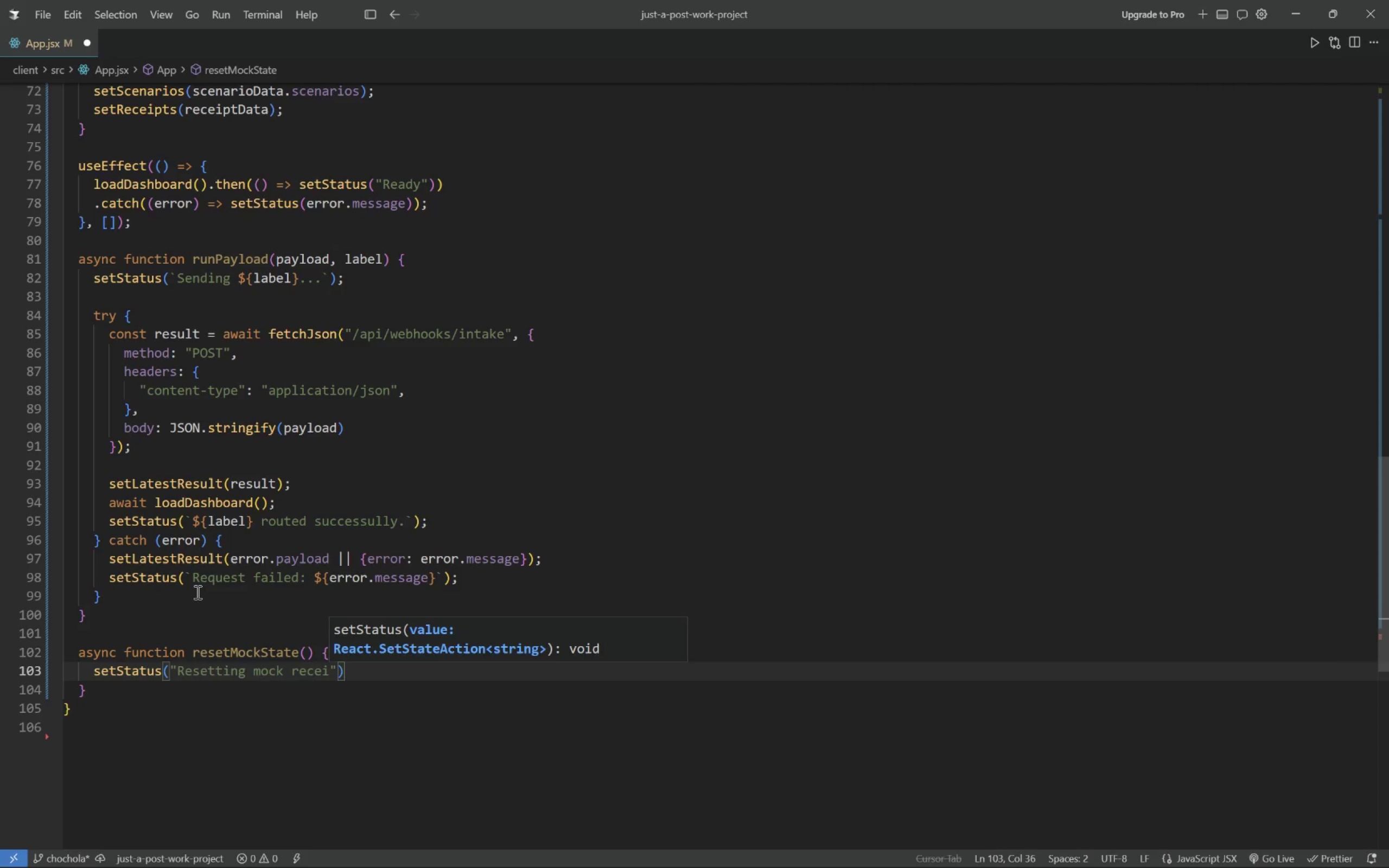 
type(pts)
 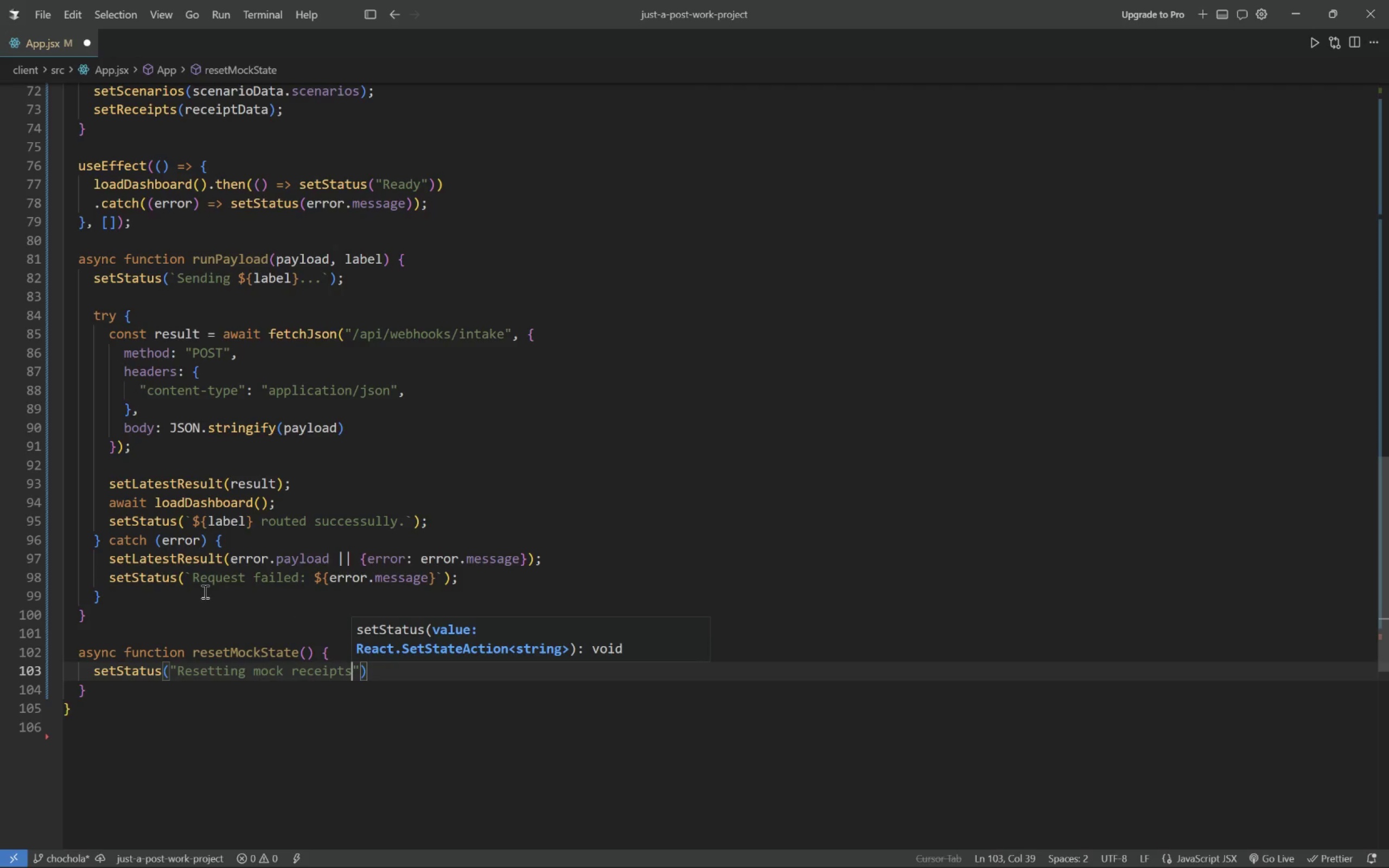 
key(Period)
 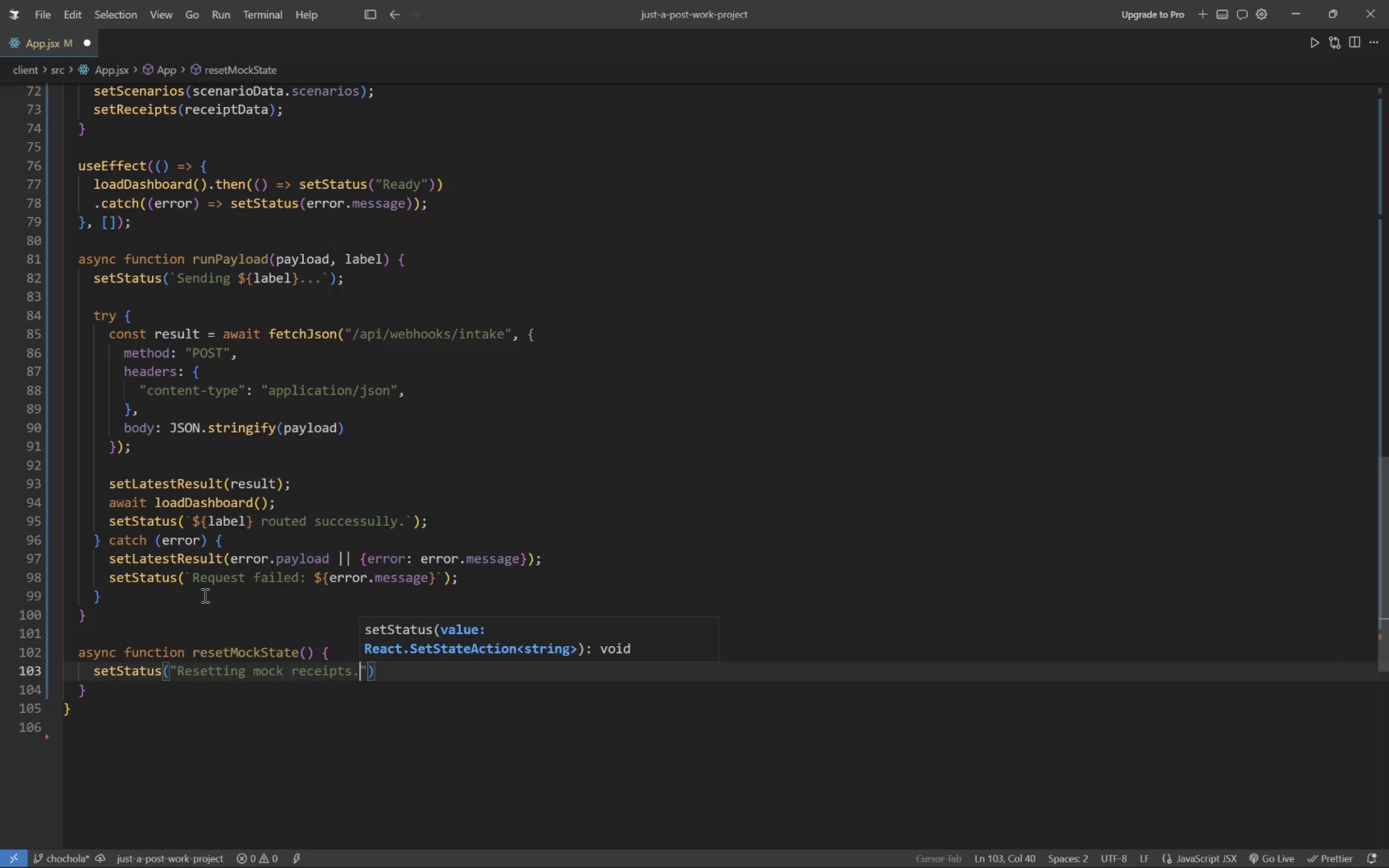 
key(Period)
 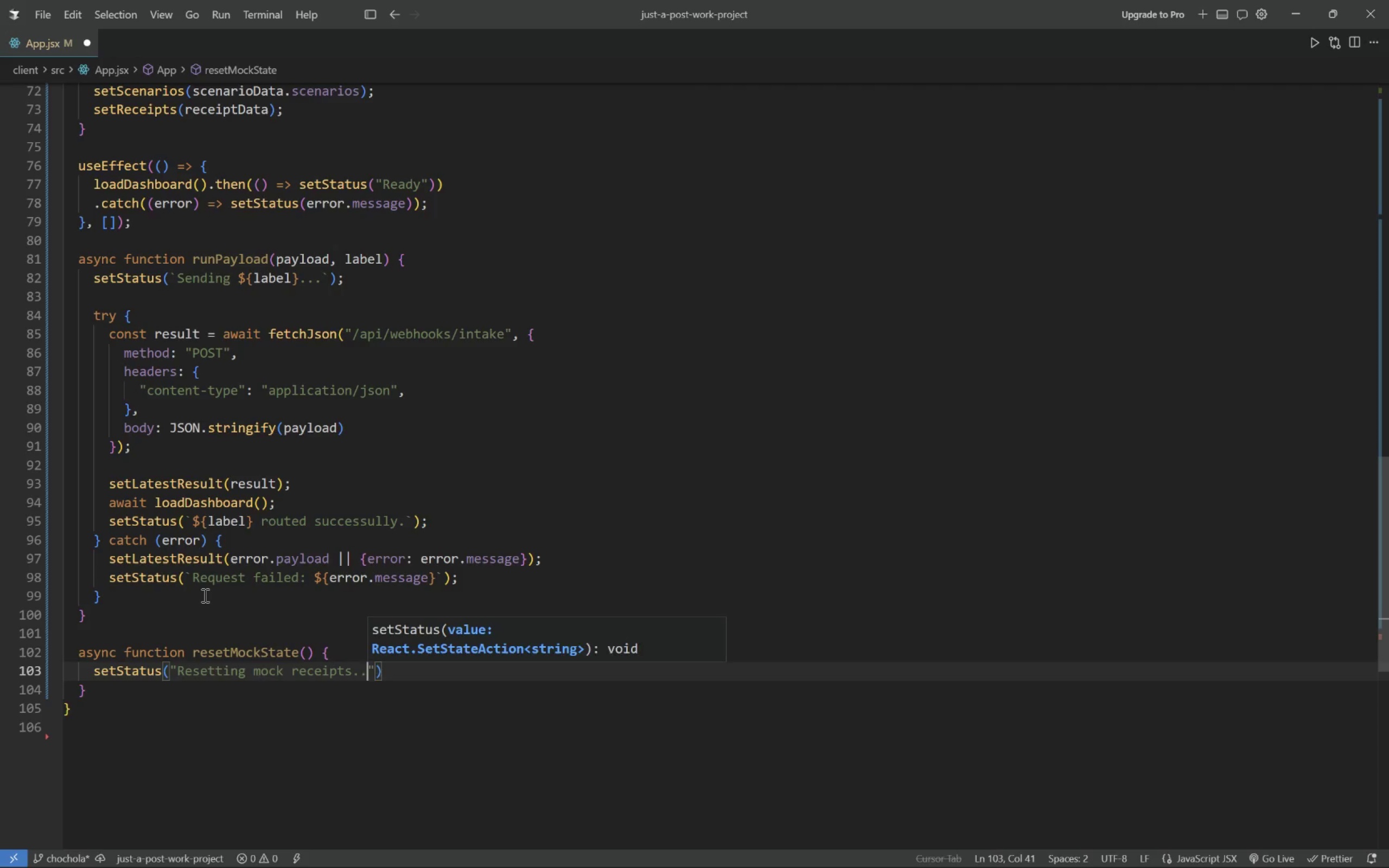 
key(Period)
 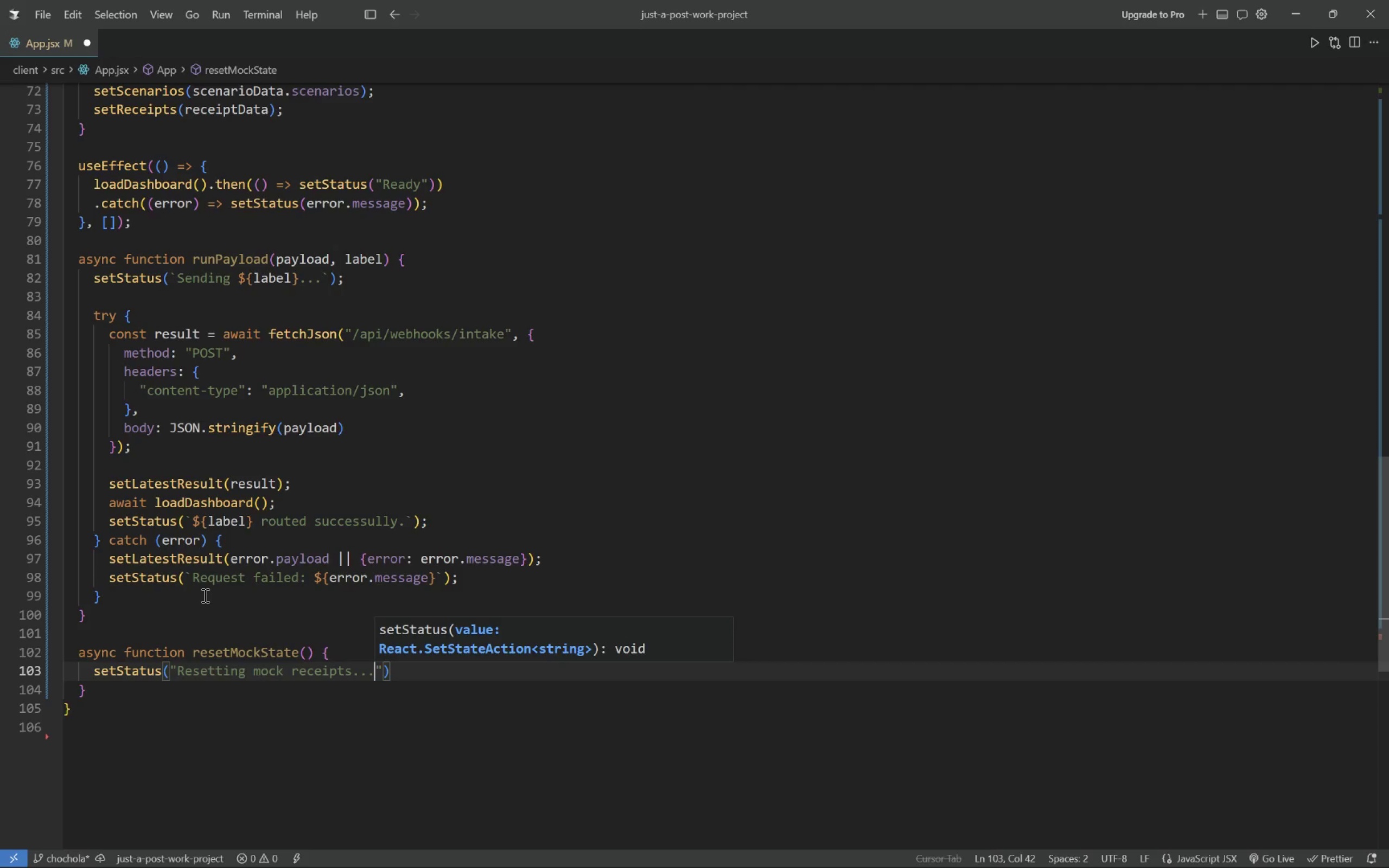 
key(Shift+Quote)
 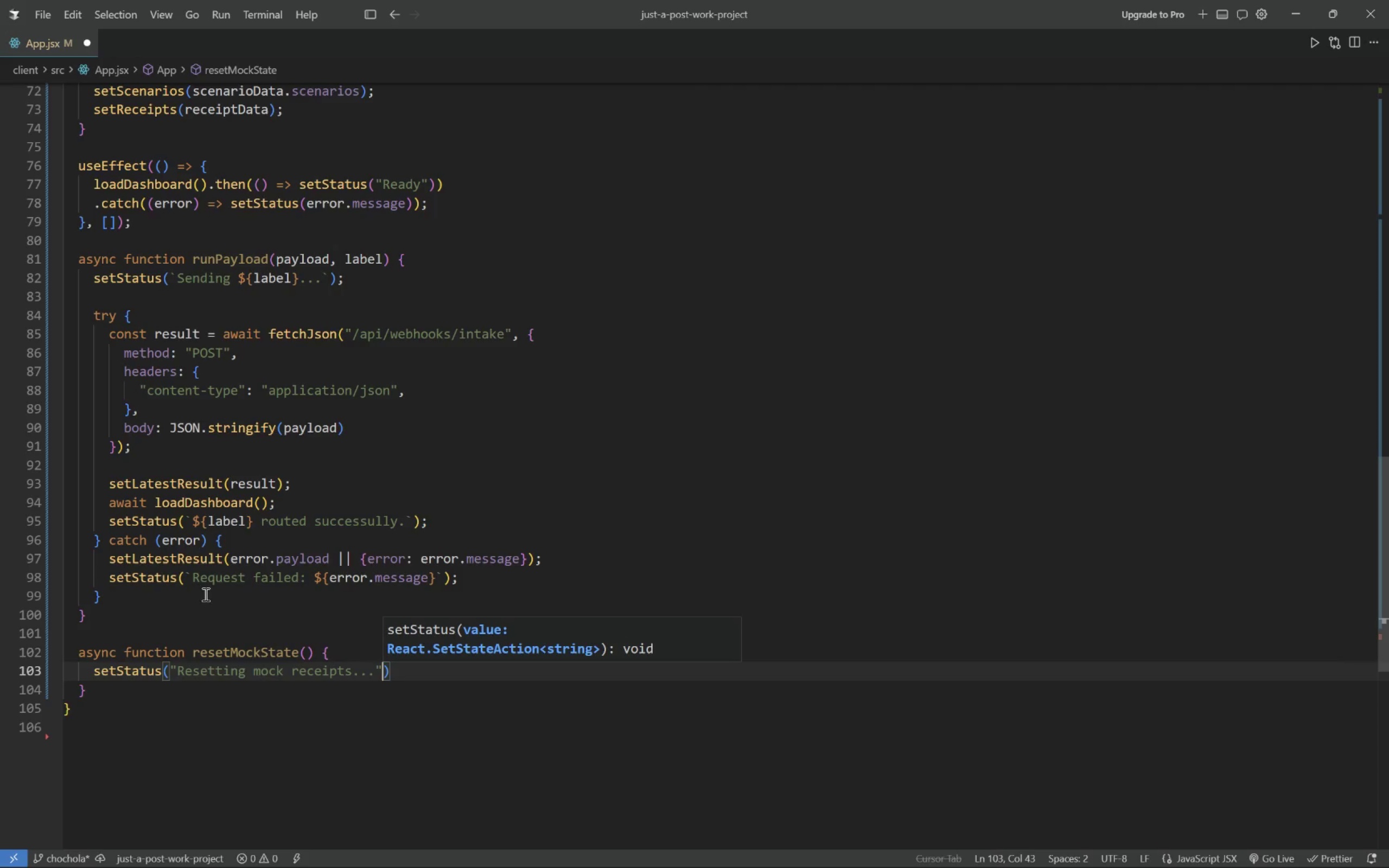 
key(Shift+Semicolon)
 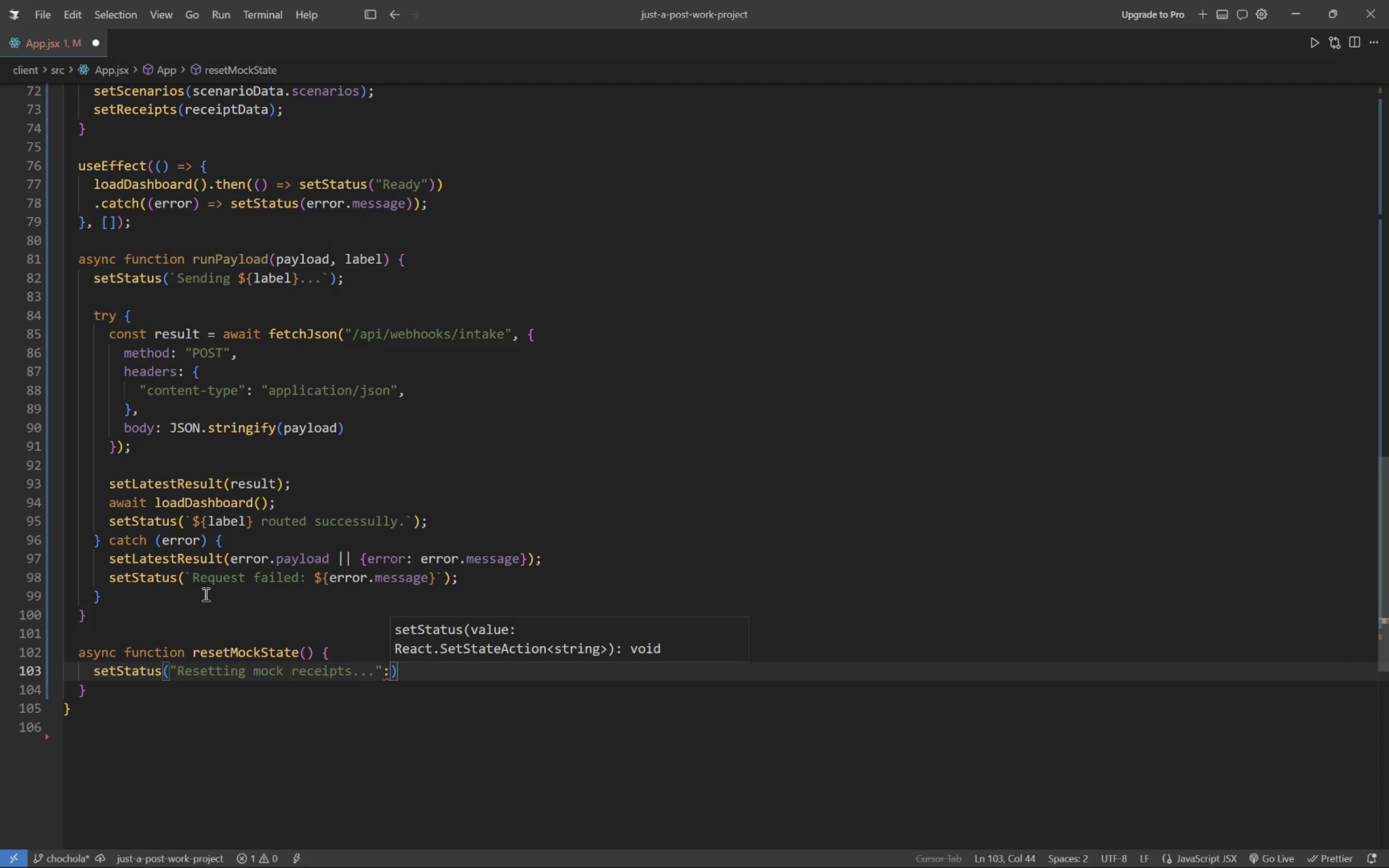 
key(Backspace)
 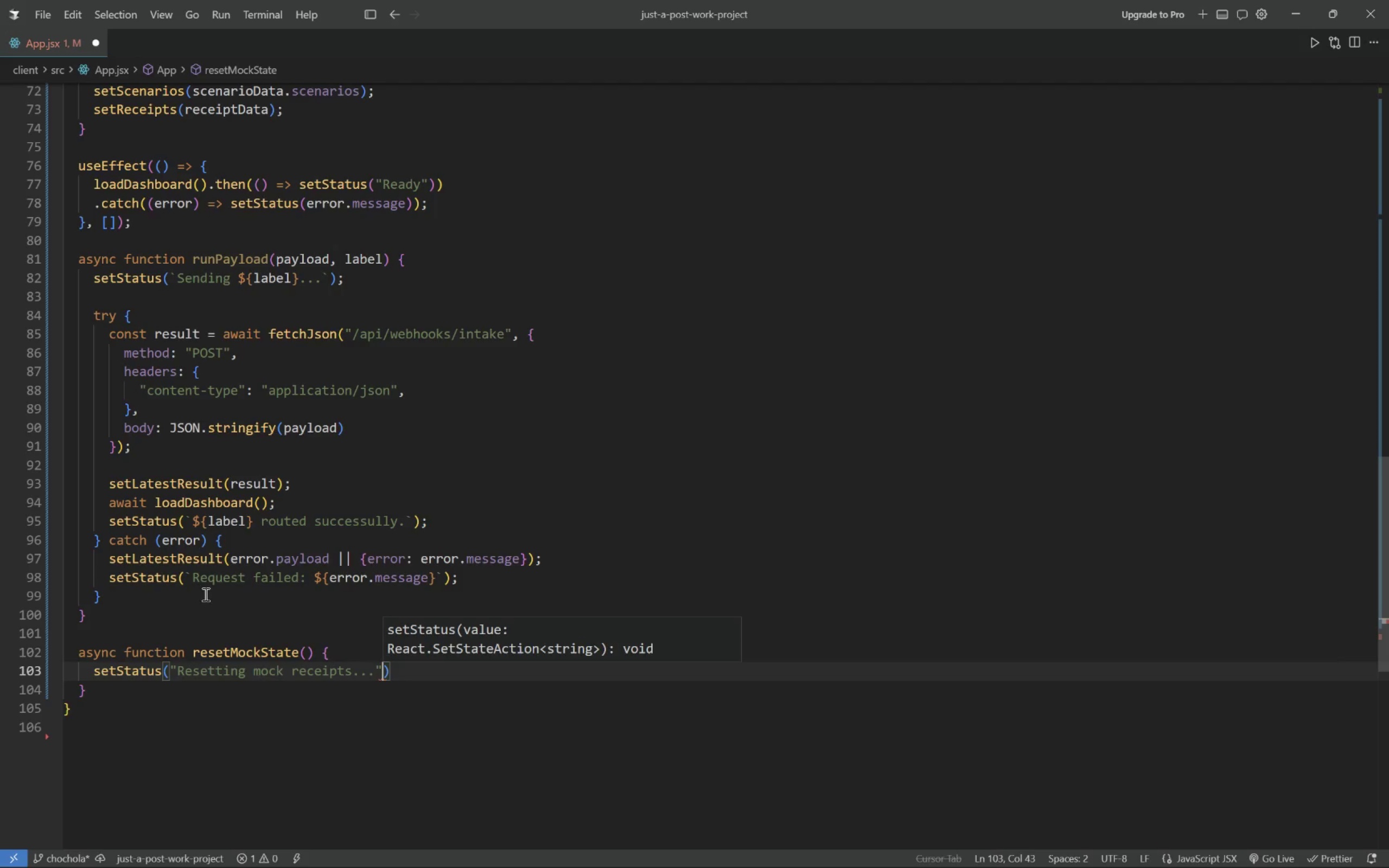 
key(Shift+ShiftLeft)
 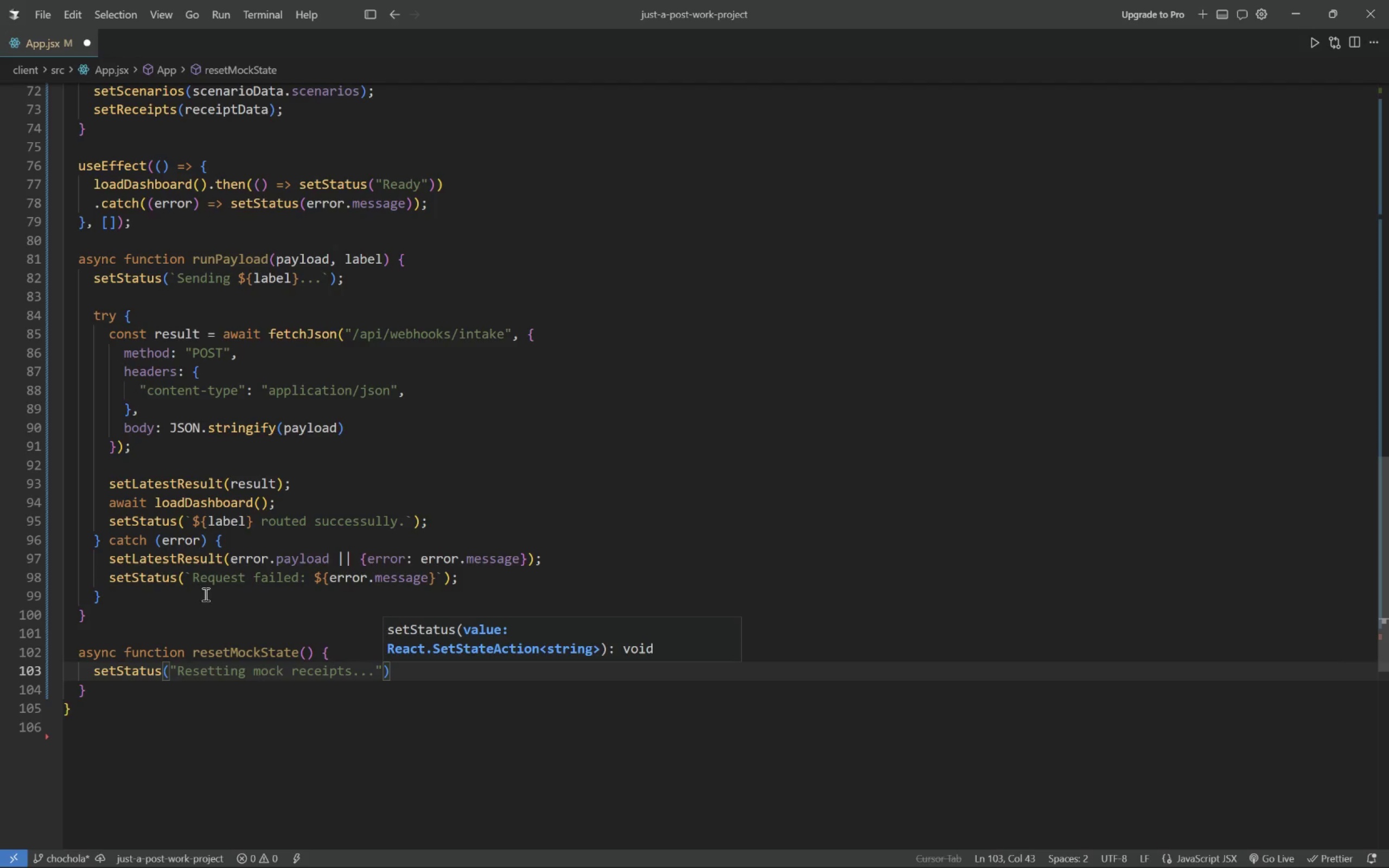 
key(Shift+0)
 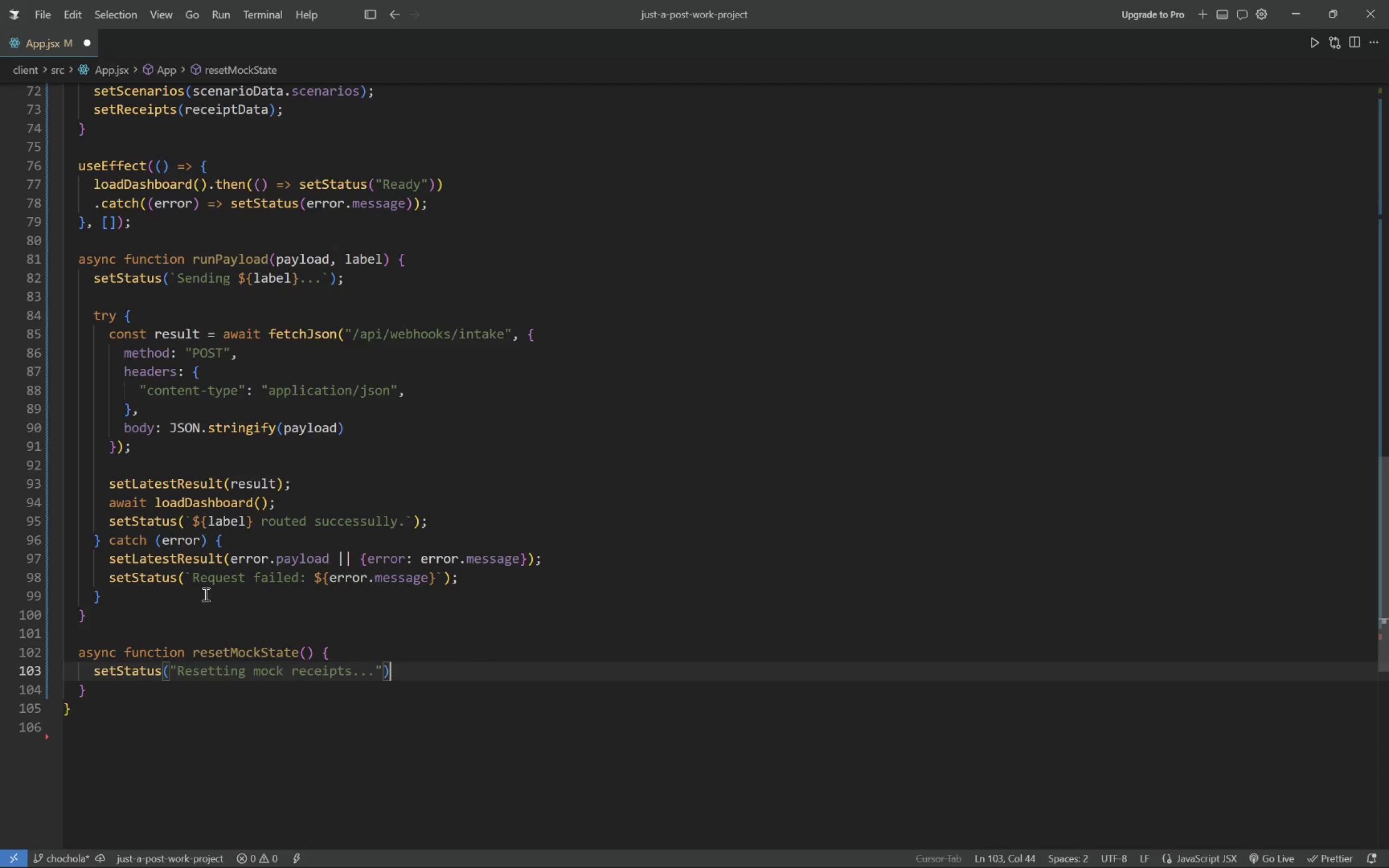 
key(Semicolon)
 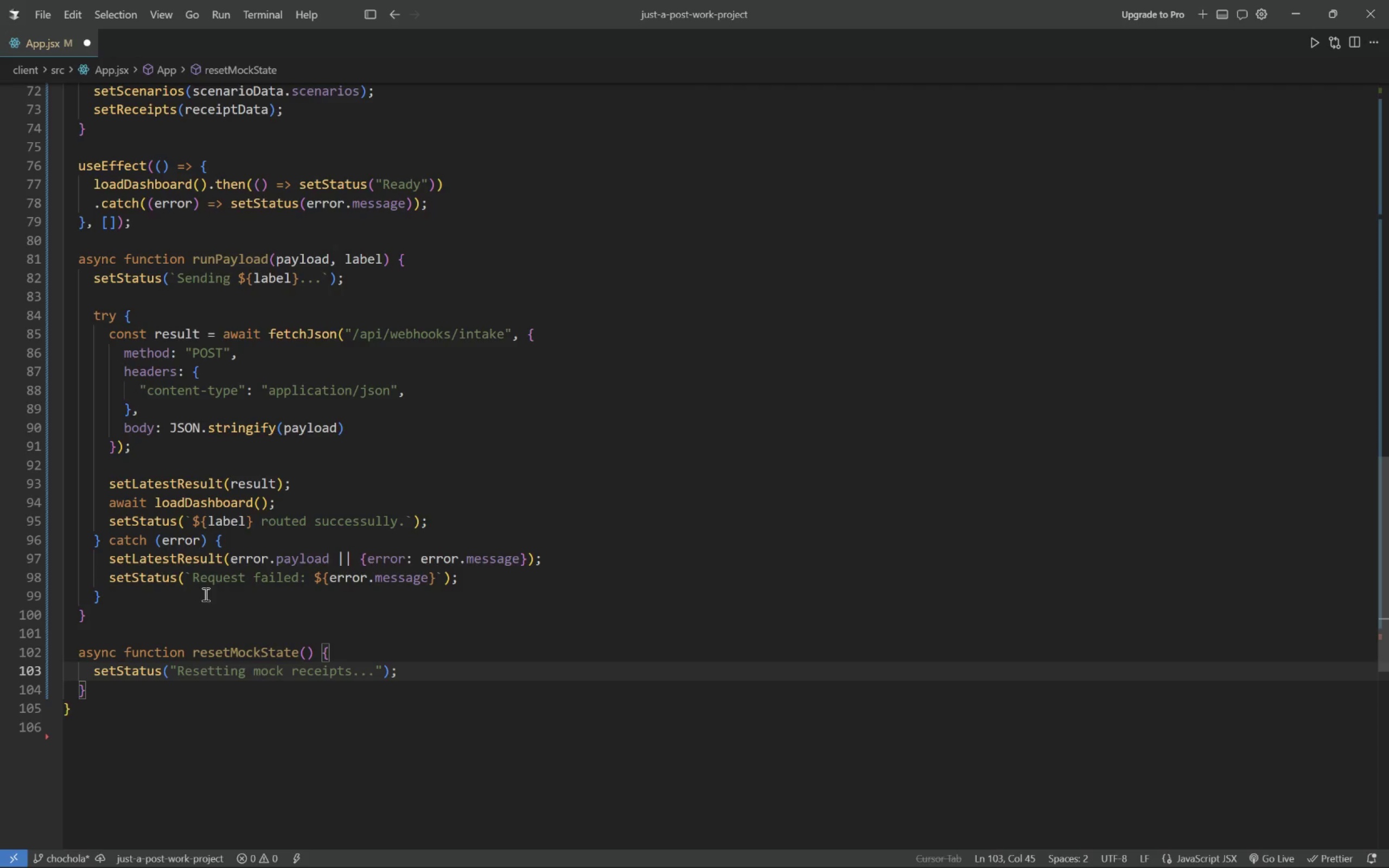 
wait(5.2)
 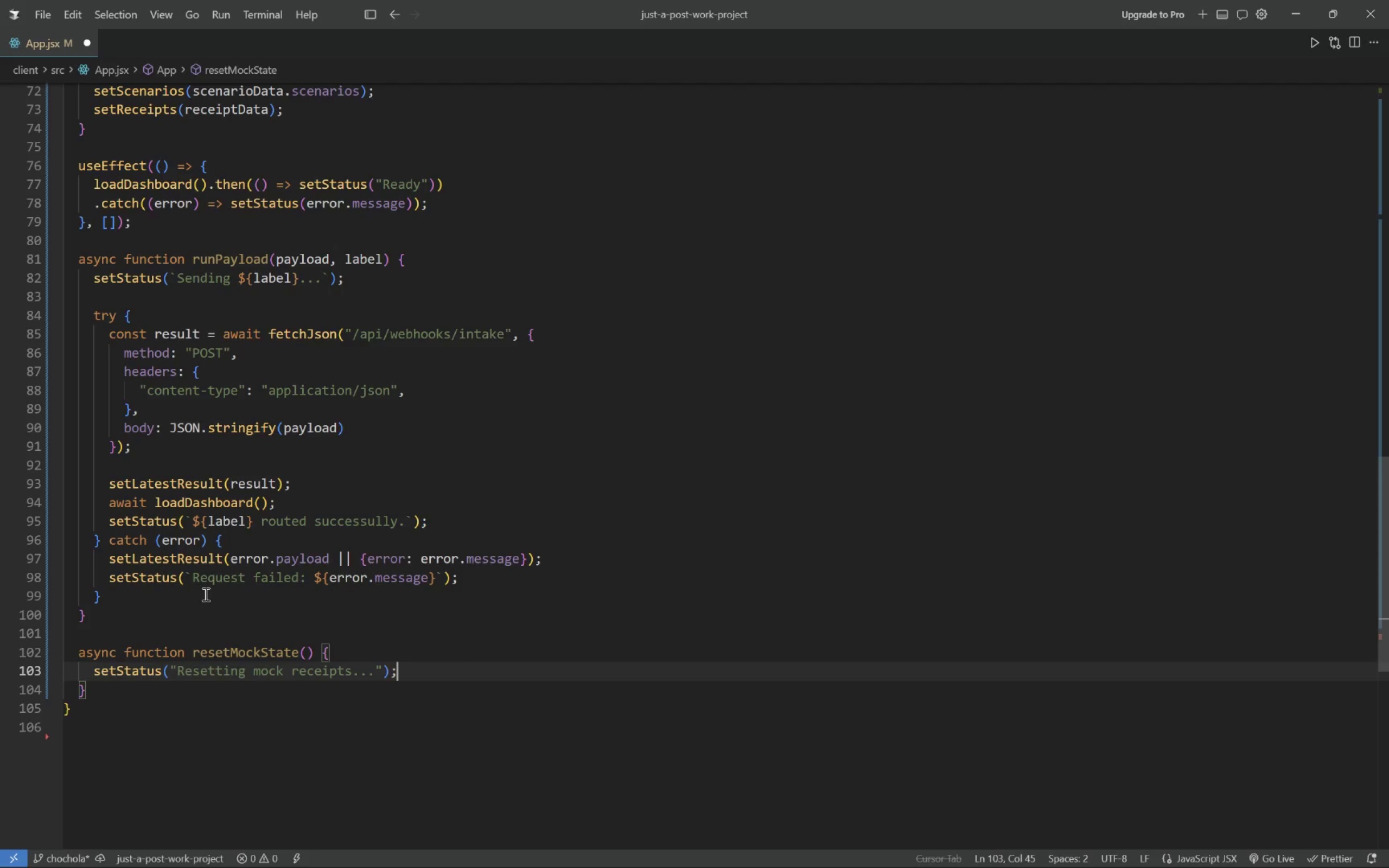 
key(Enter)
 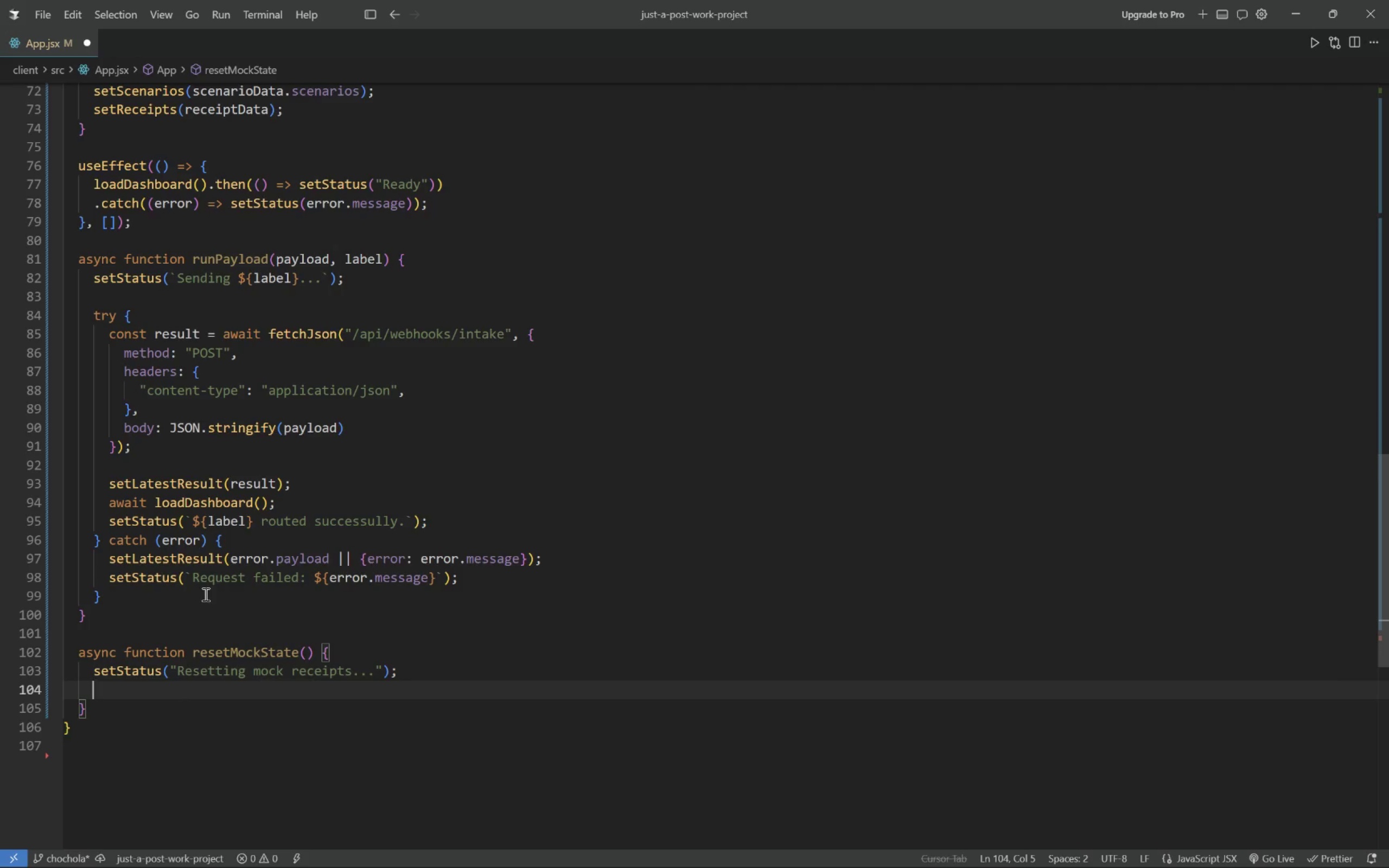 
type(await fetchJson("/api/mock/reset", {method: "POST)
 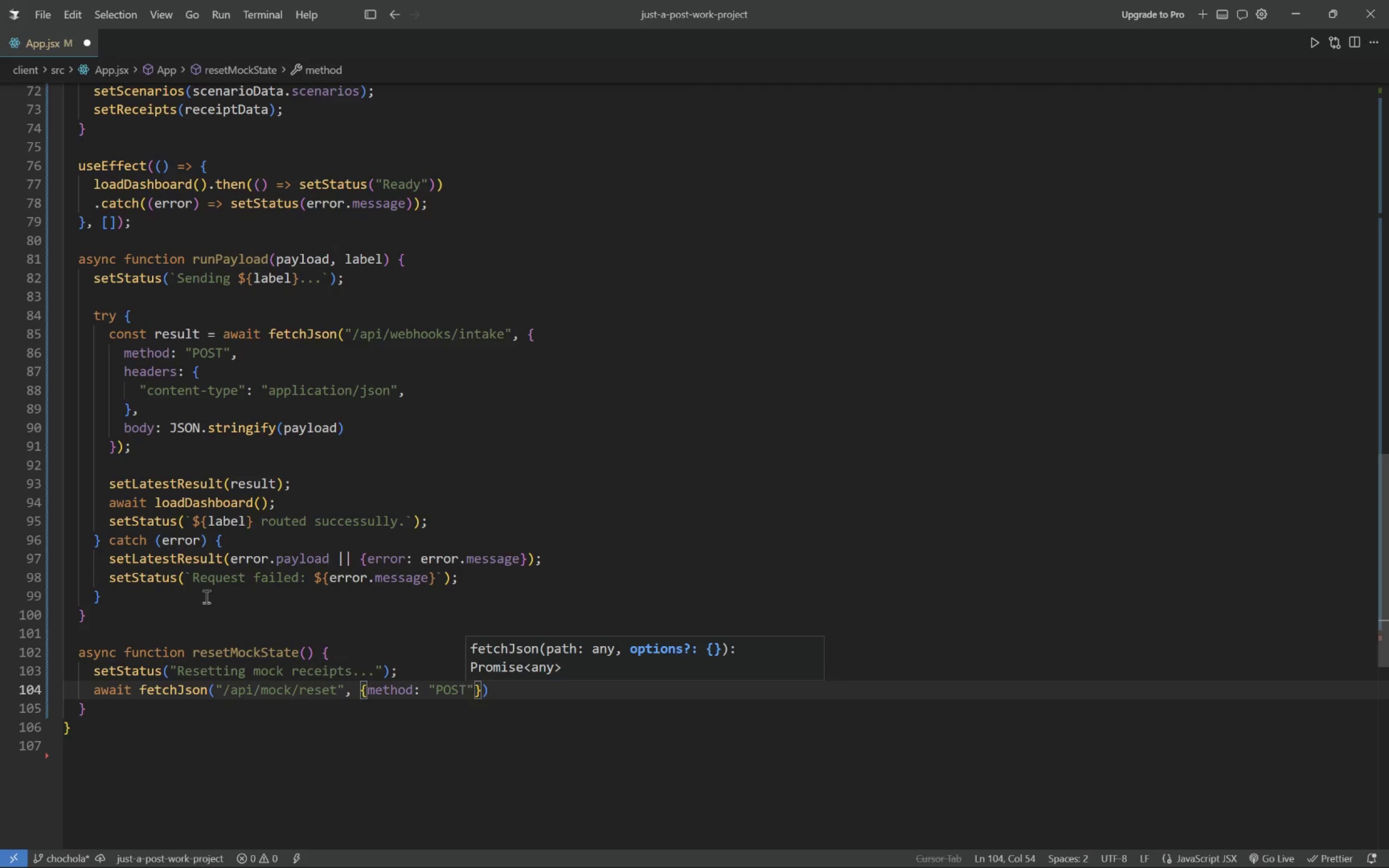 
wait(10.33)
 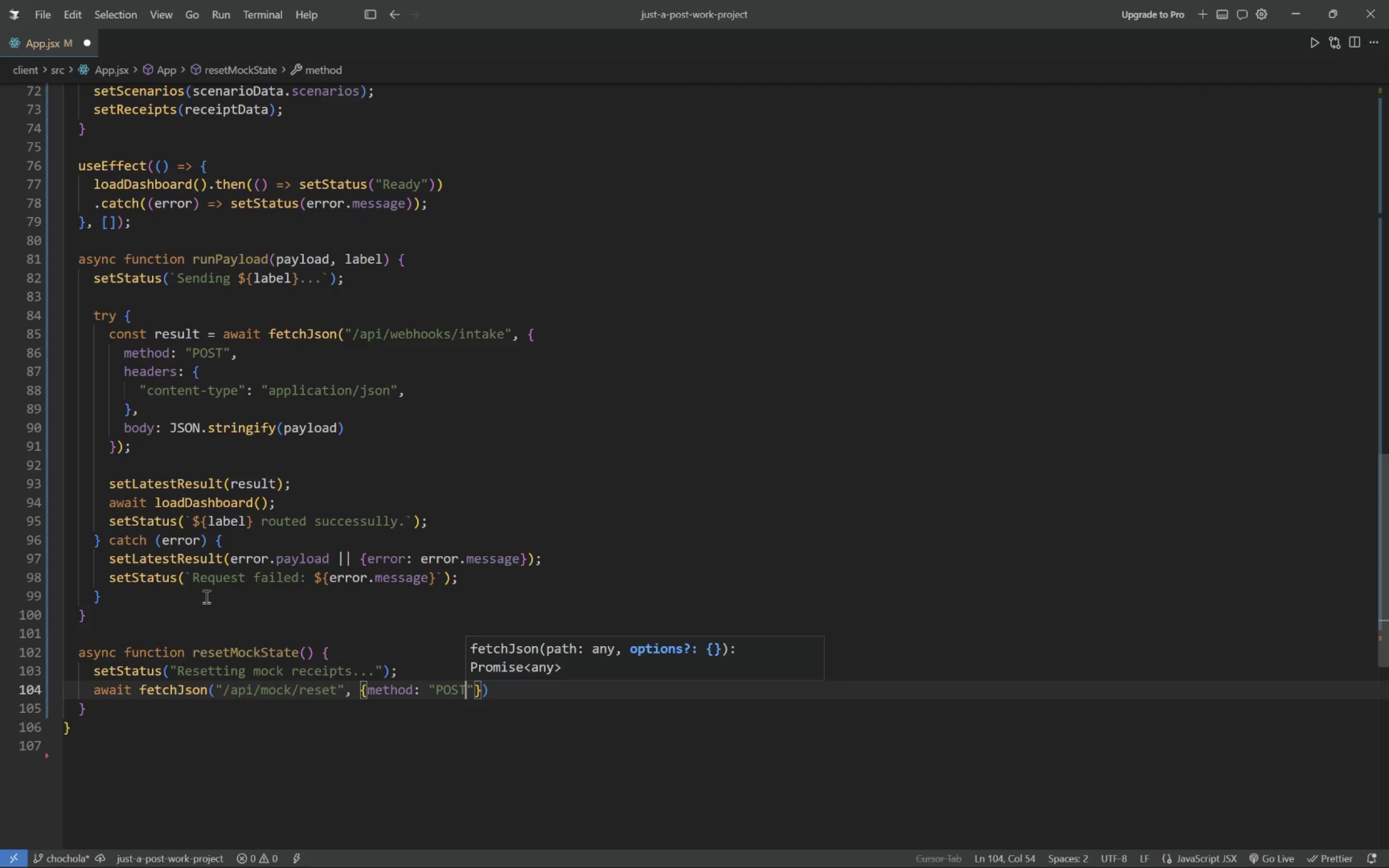 
key(ArrowRight)
 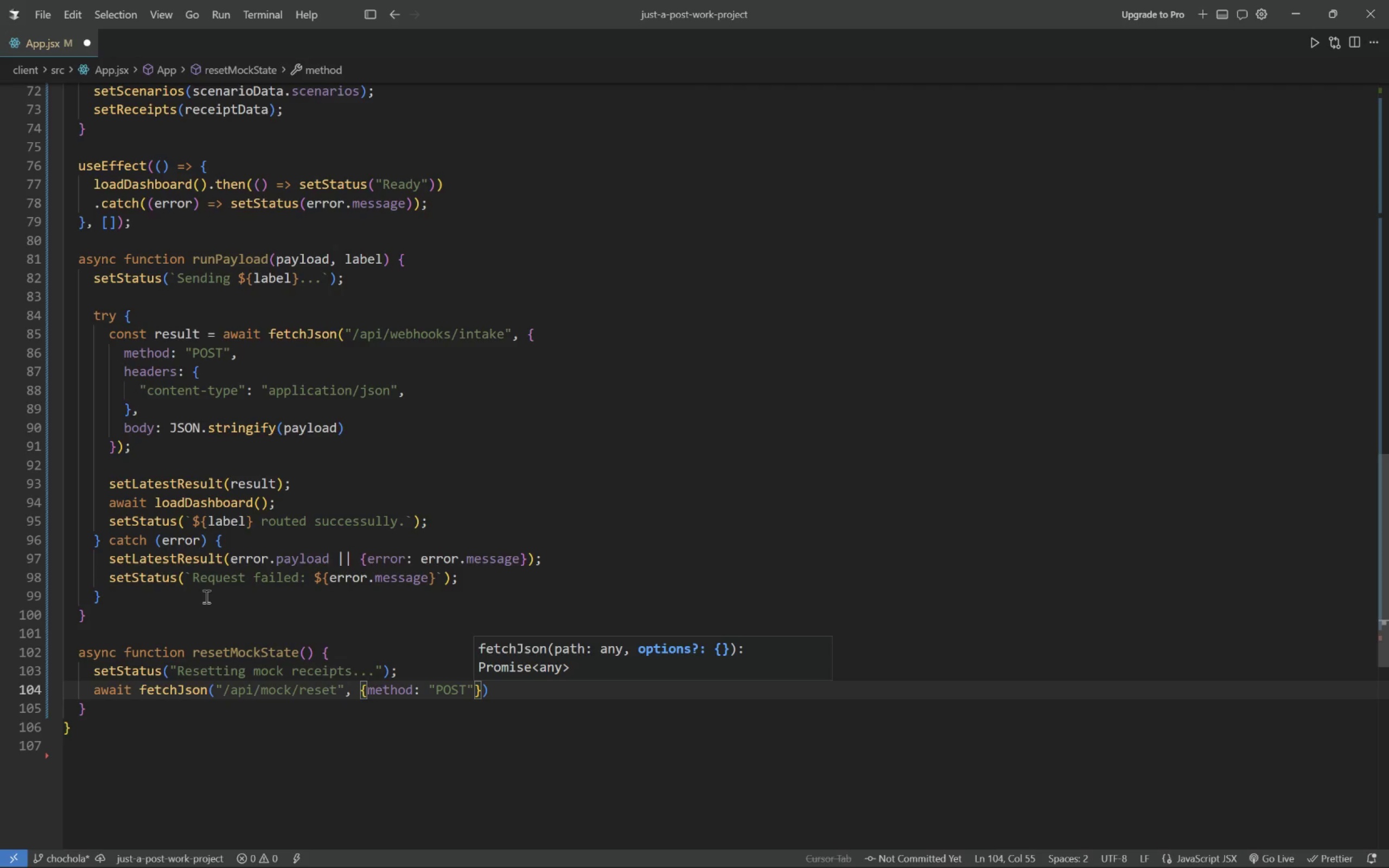 
key(ArrowRight)
 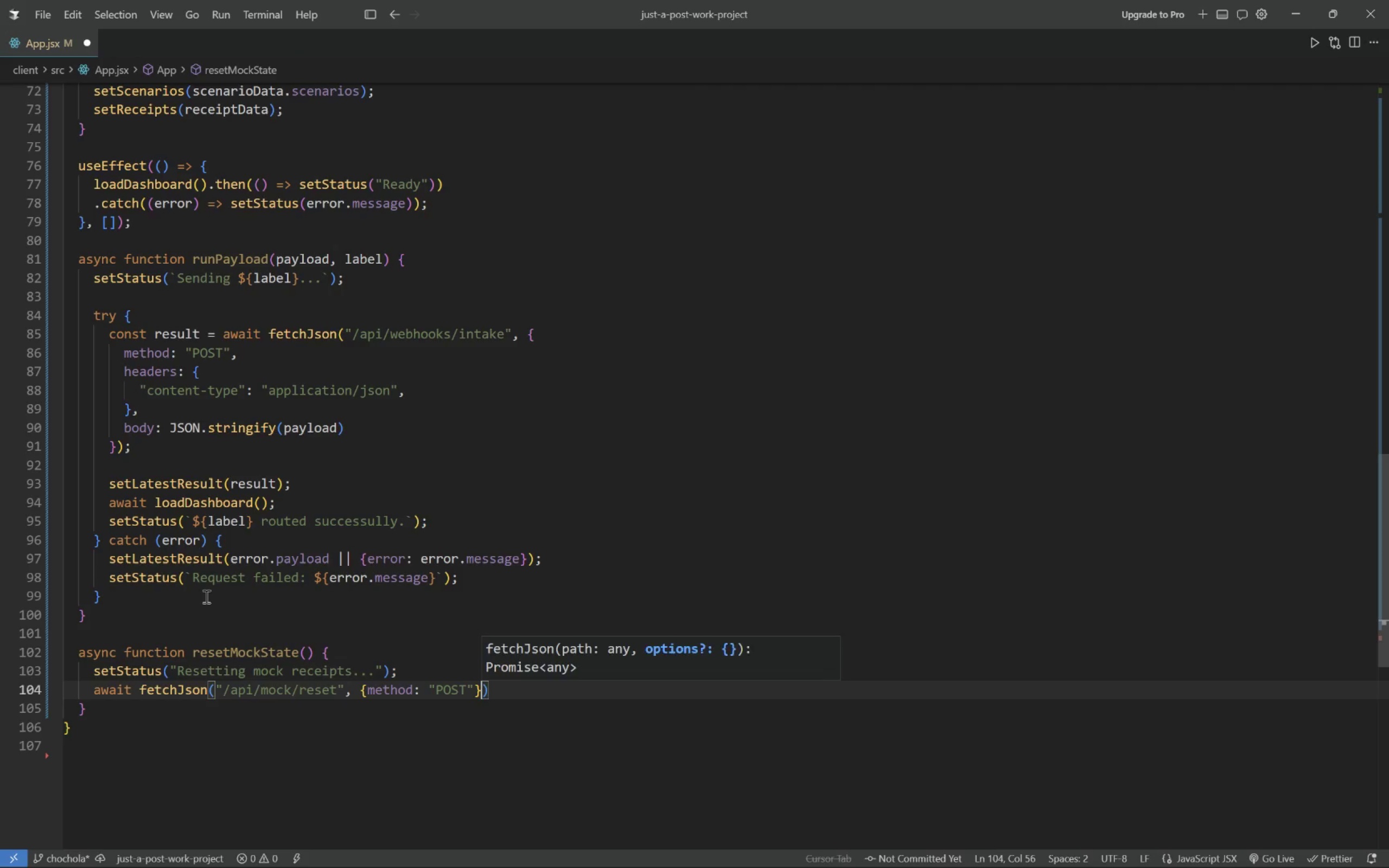 
key(ArrowRight)
 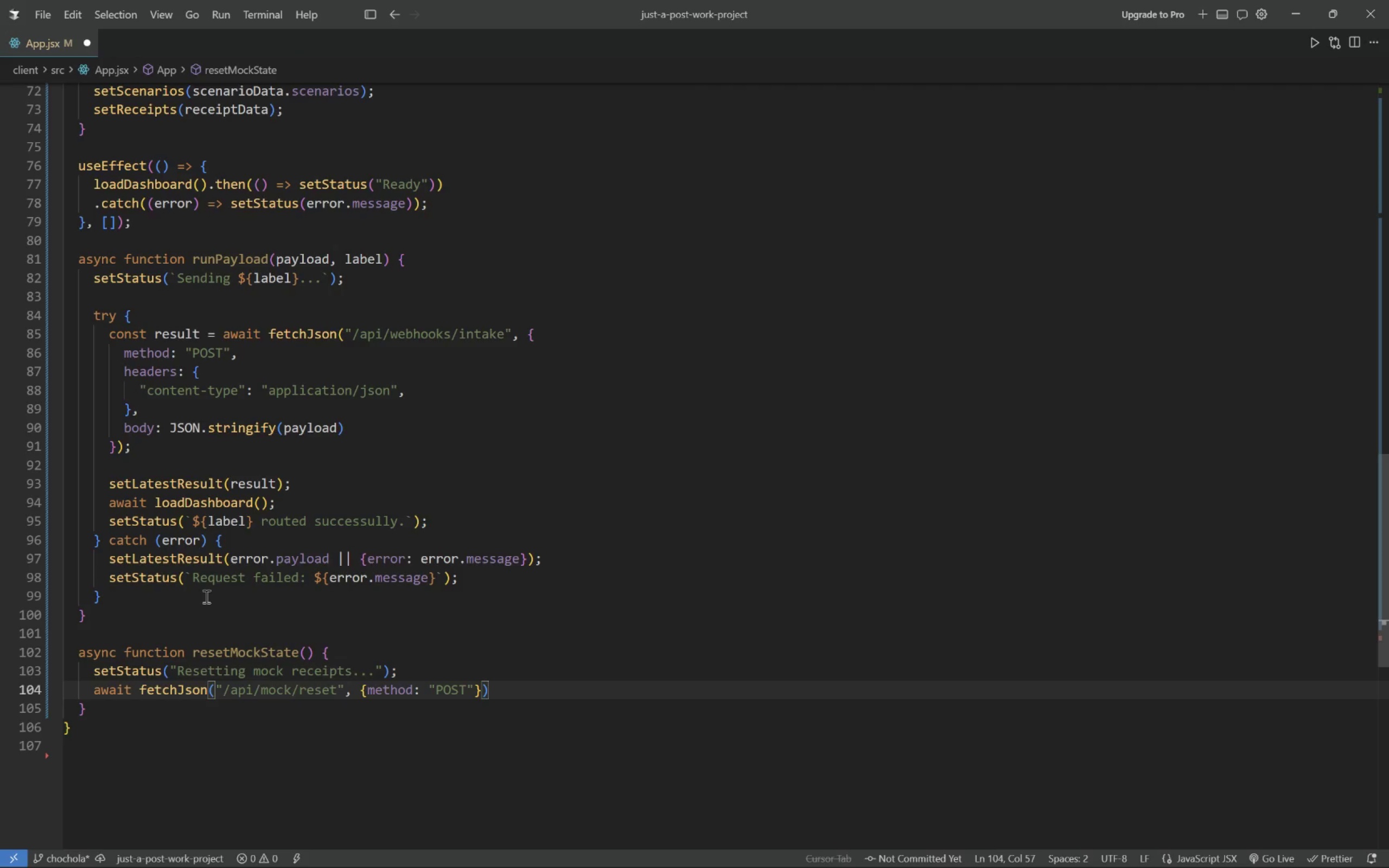 
key(Semicolon)
 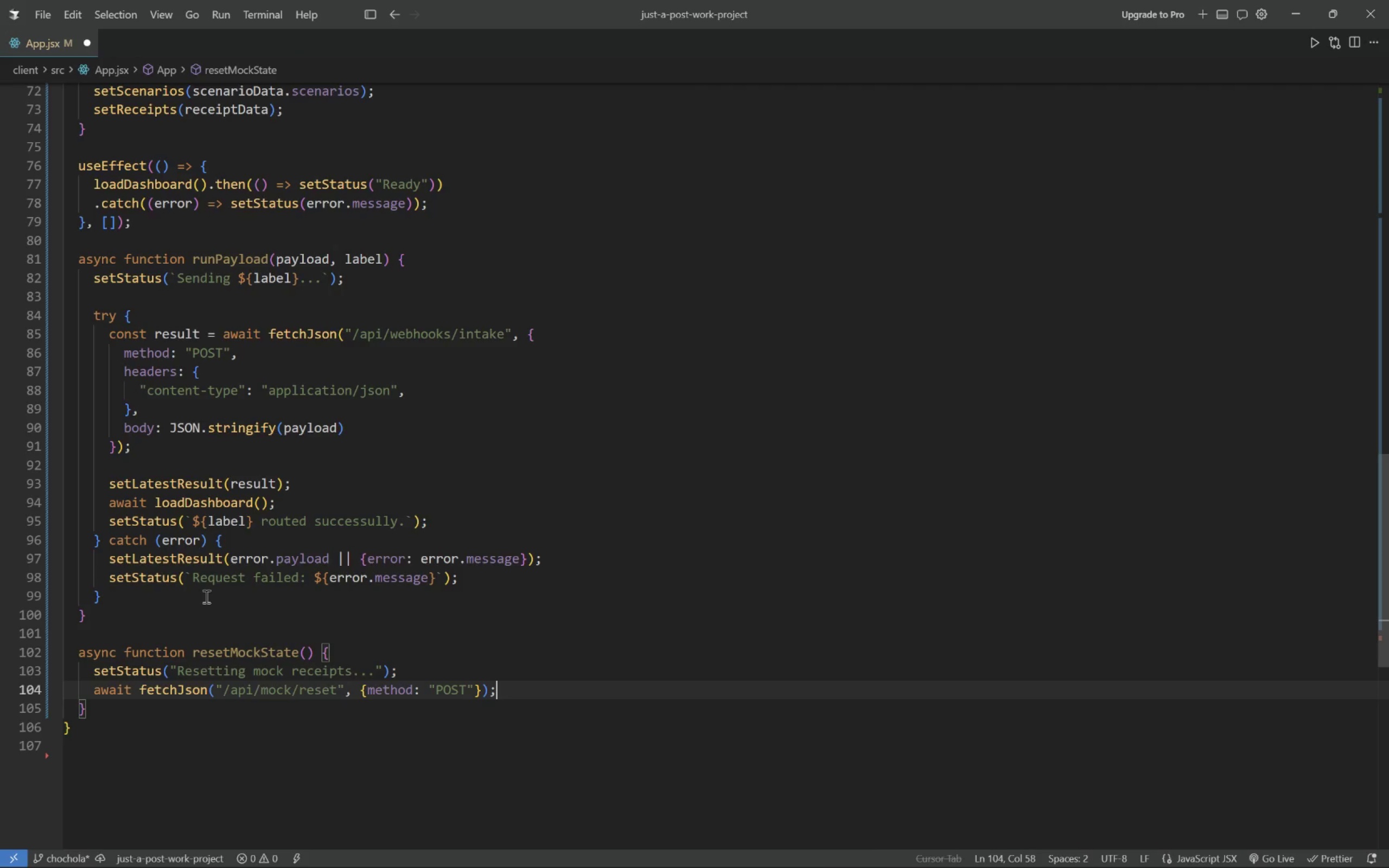 
key(Enter)
 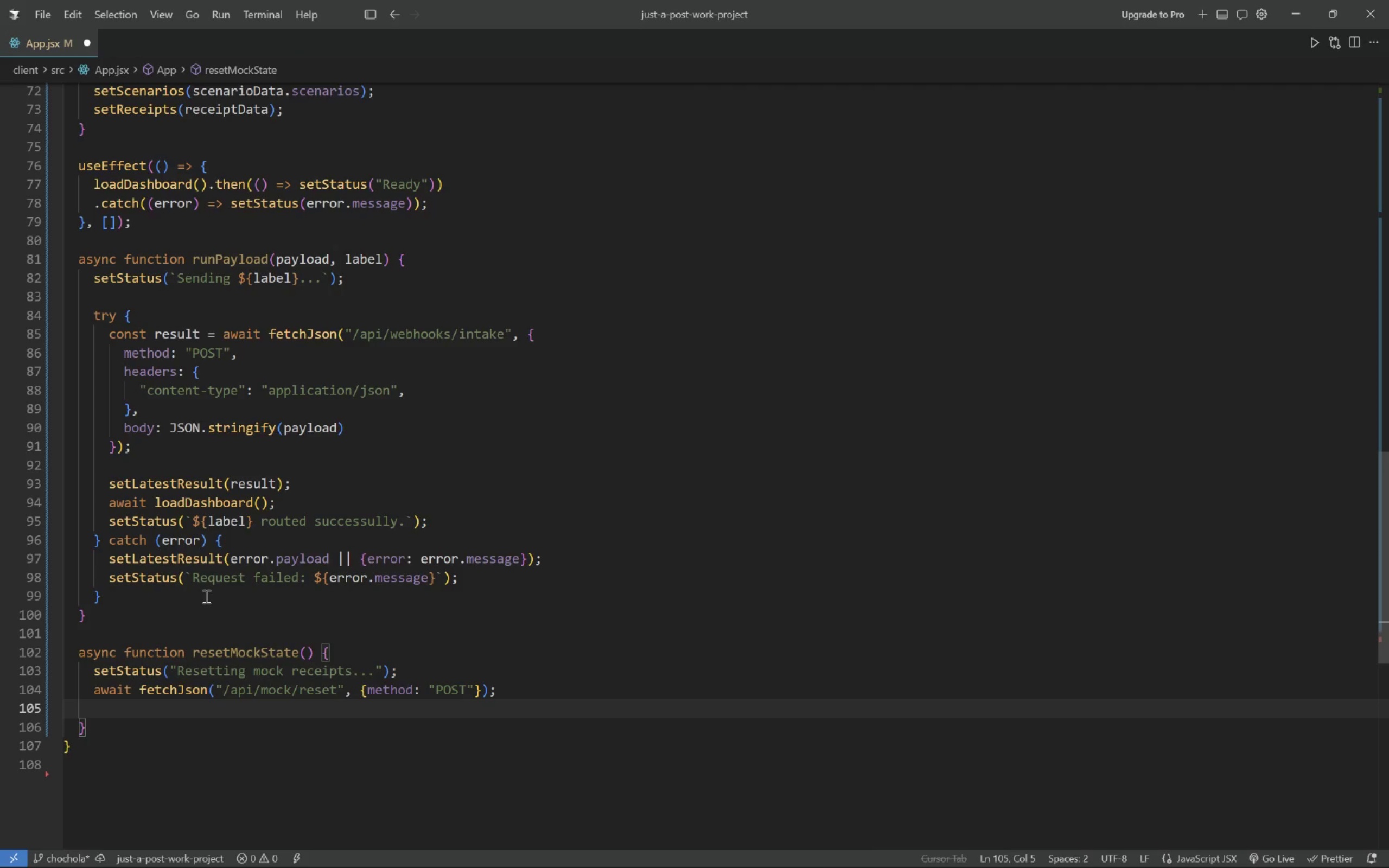 
type(setLatestResult(null);)
 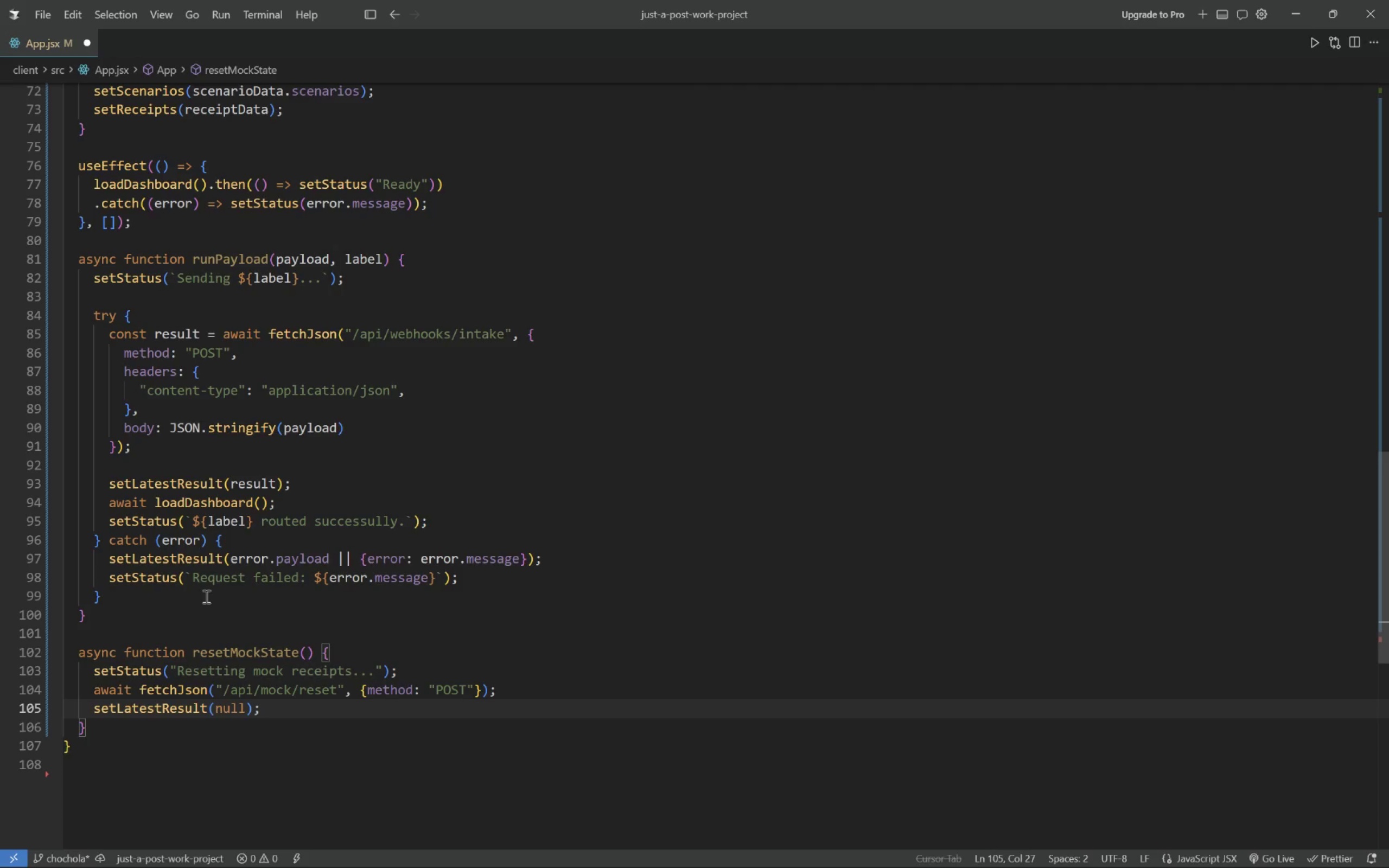 
key(Enter)
 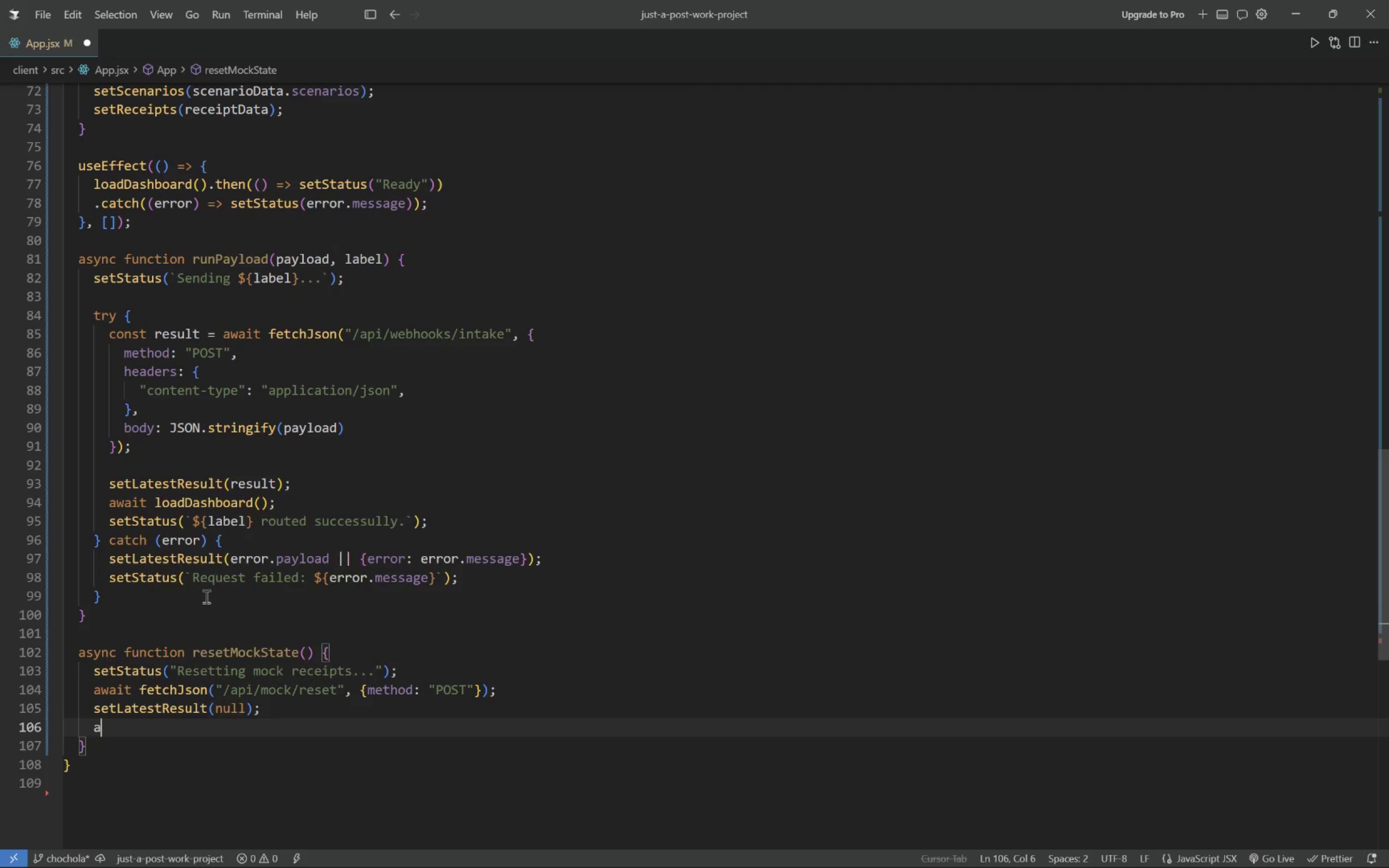 
type(await loadDashboard();)
 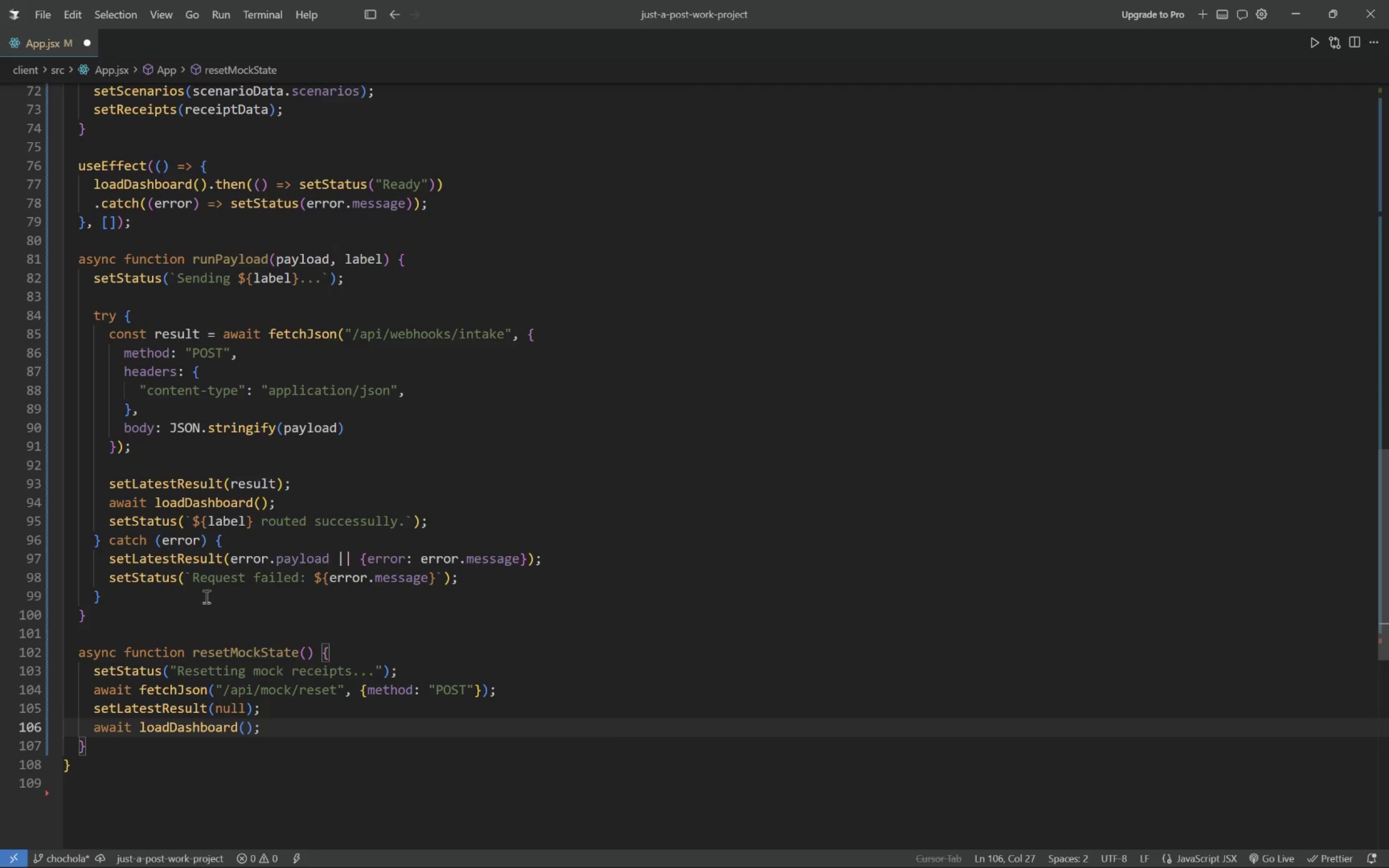 
key(Enter)
 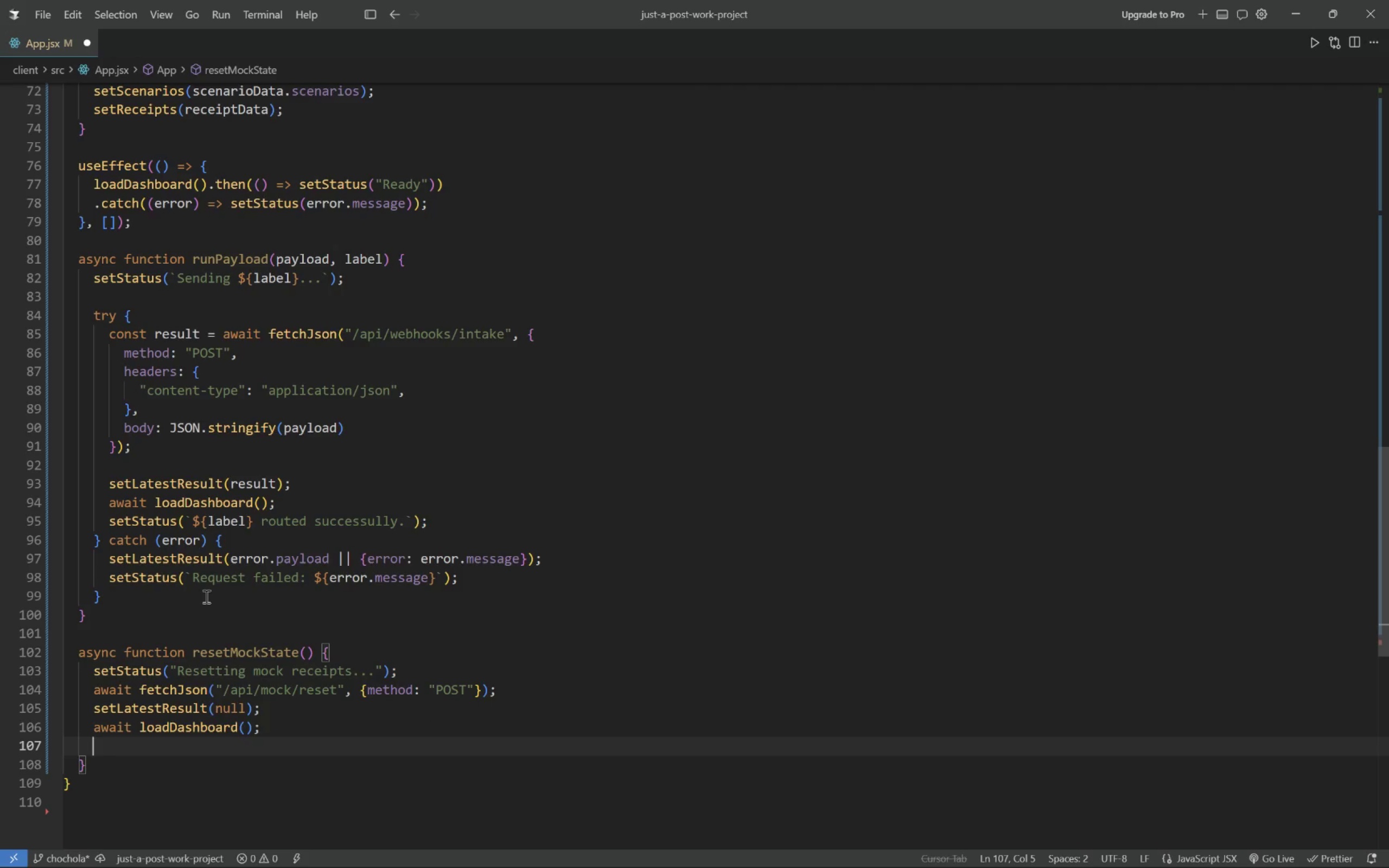 
type(setStatus("Moock)
key(Backspace)
key(Backspace)
key(Backspace)
type(ck receipts cleared.");)
 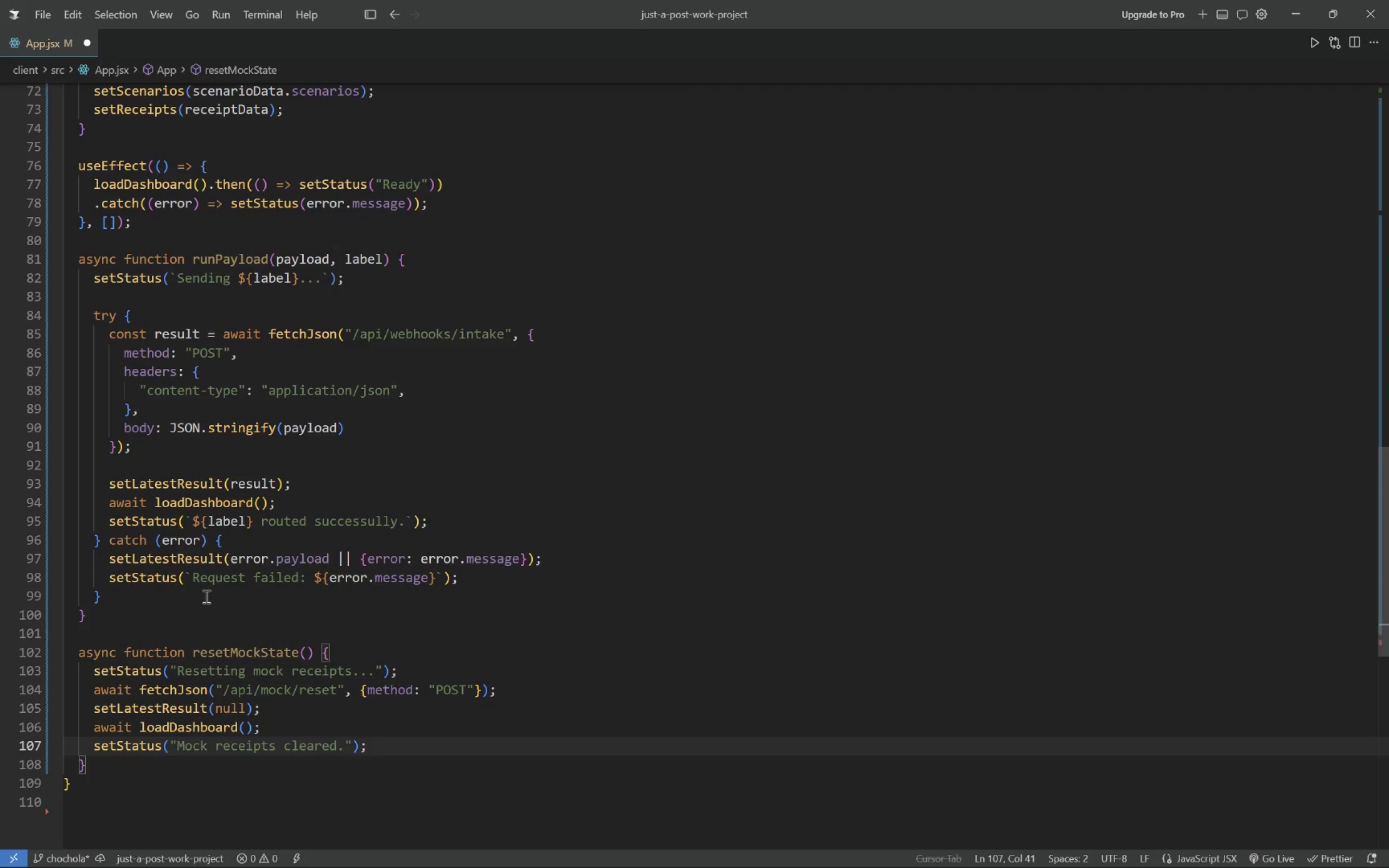 
key(ArrowDown)
 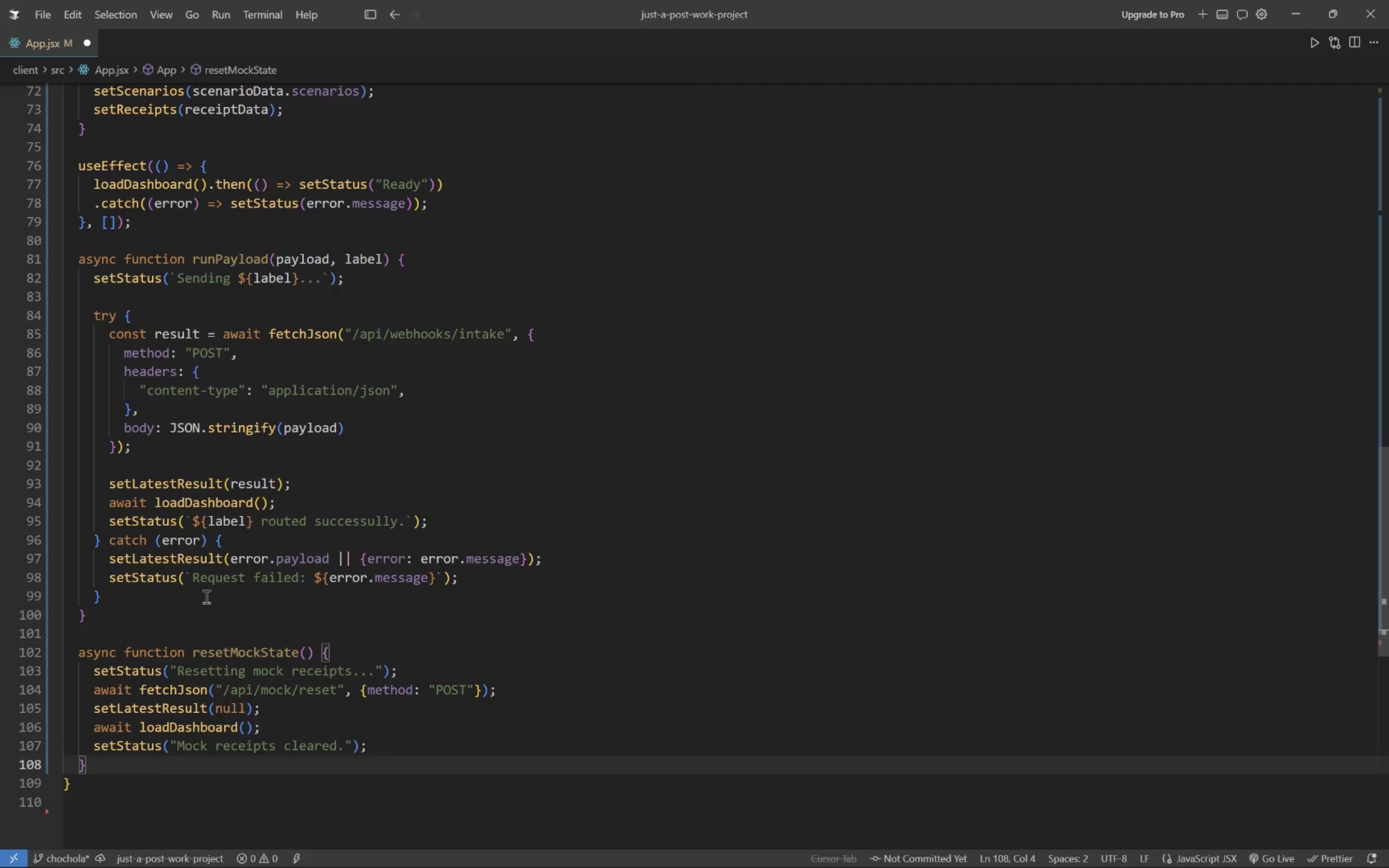 
key(Enter)
 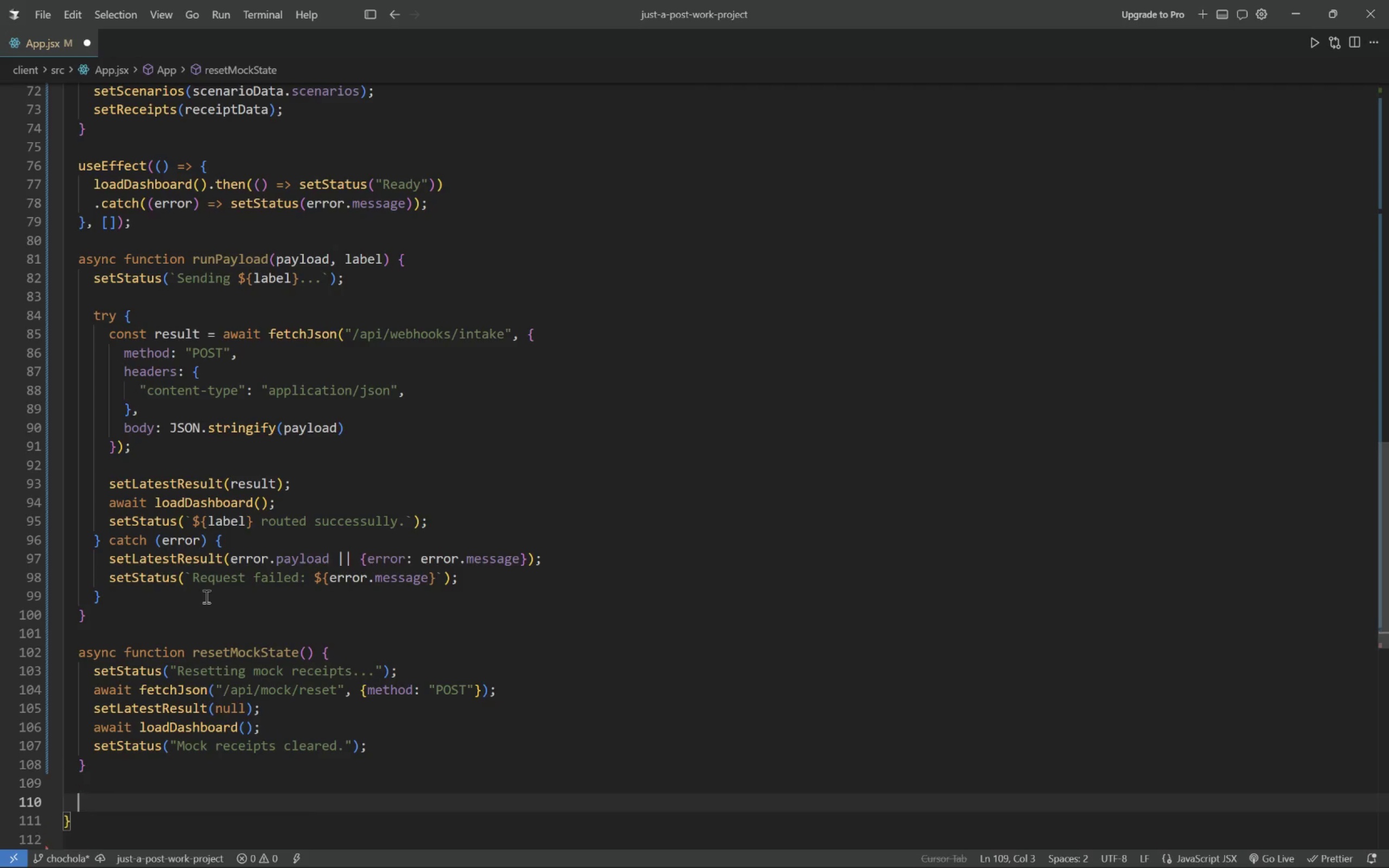 
key(Enter)
 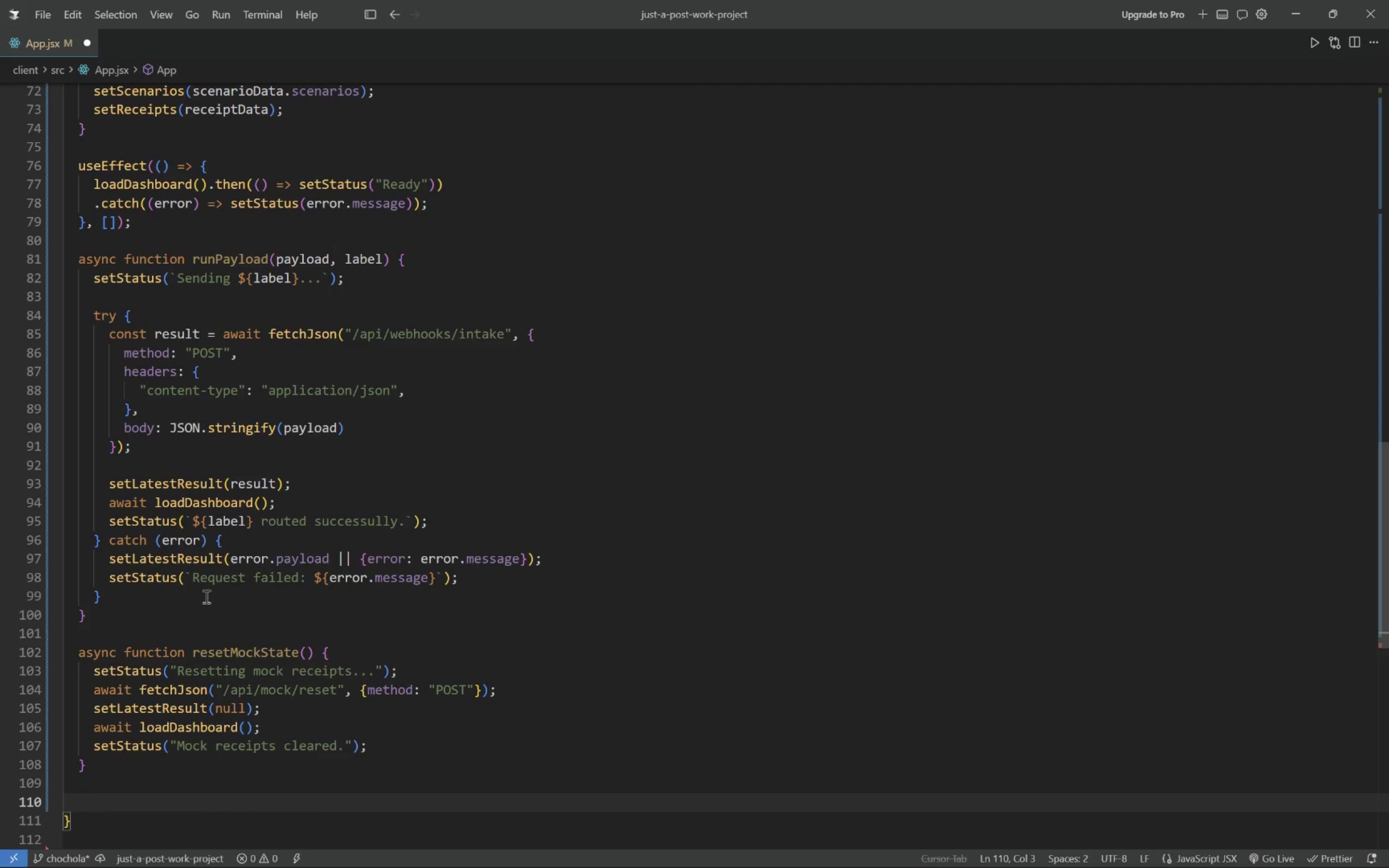 
type(async function submitCustomPayload() {)
 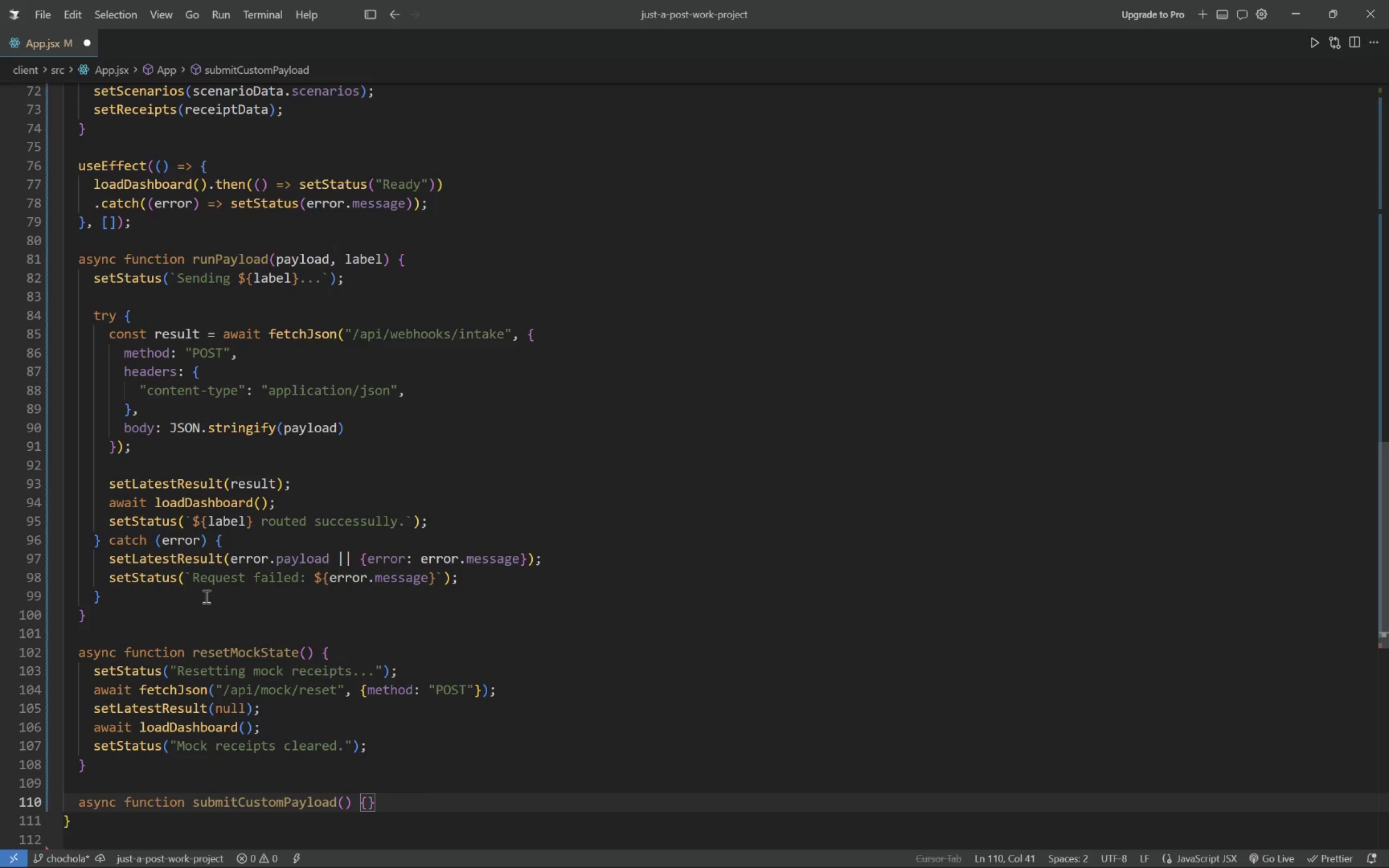 
key(Enter)
 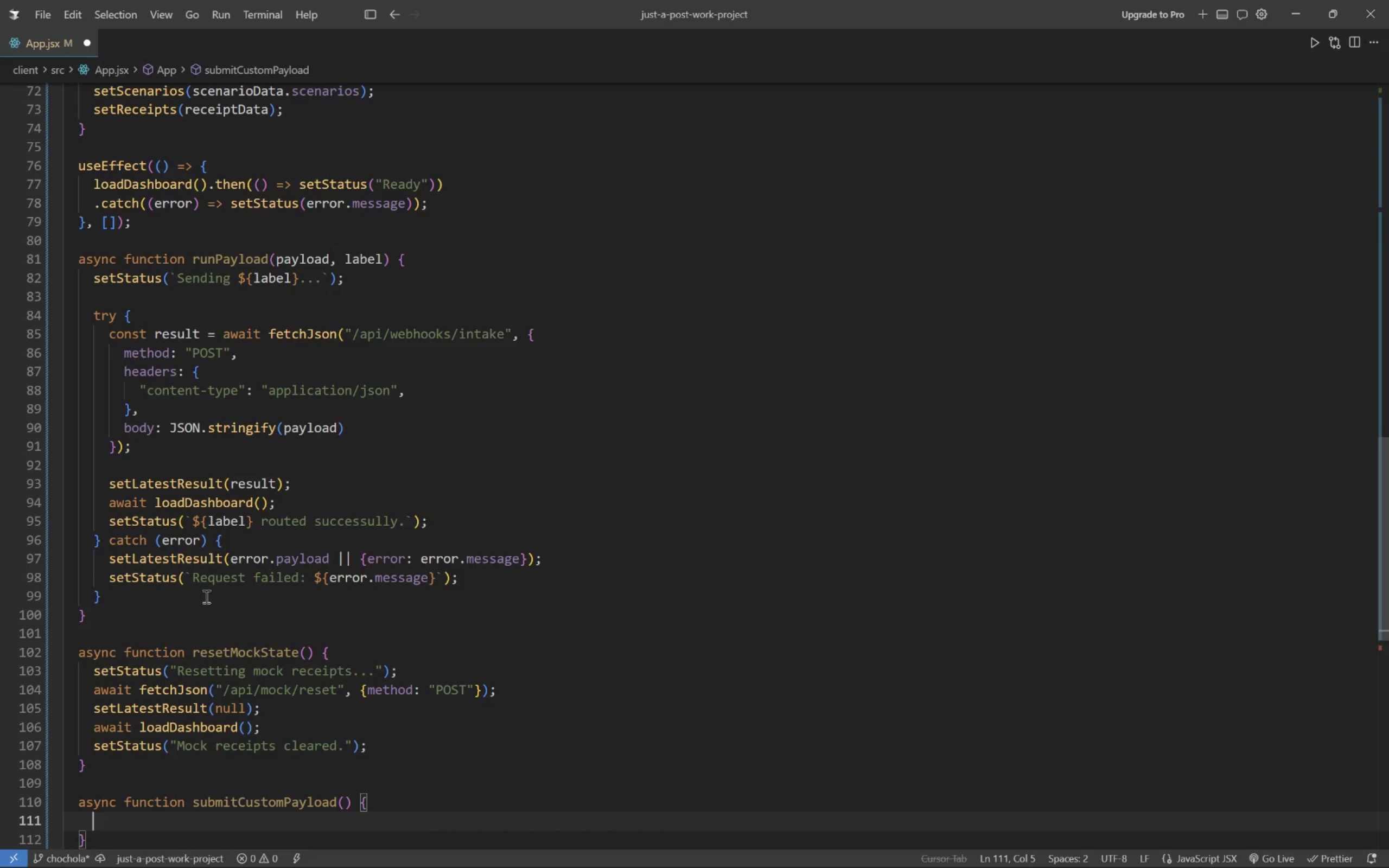 
type(trycatch)
key(Tab)
key(Tab)
 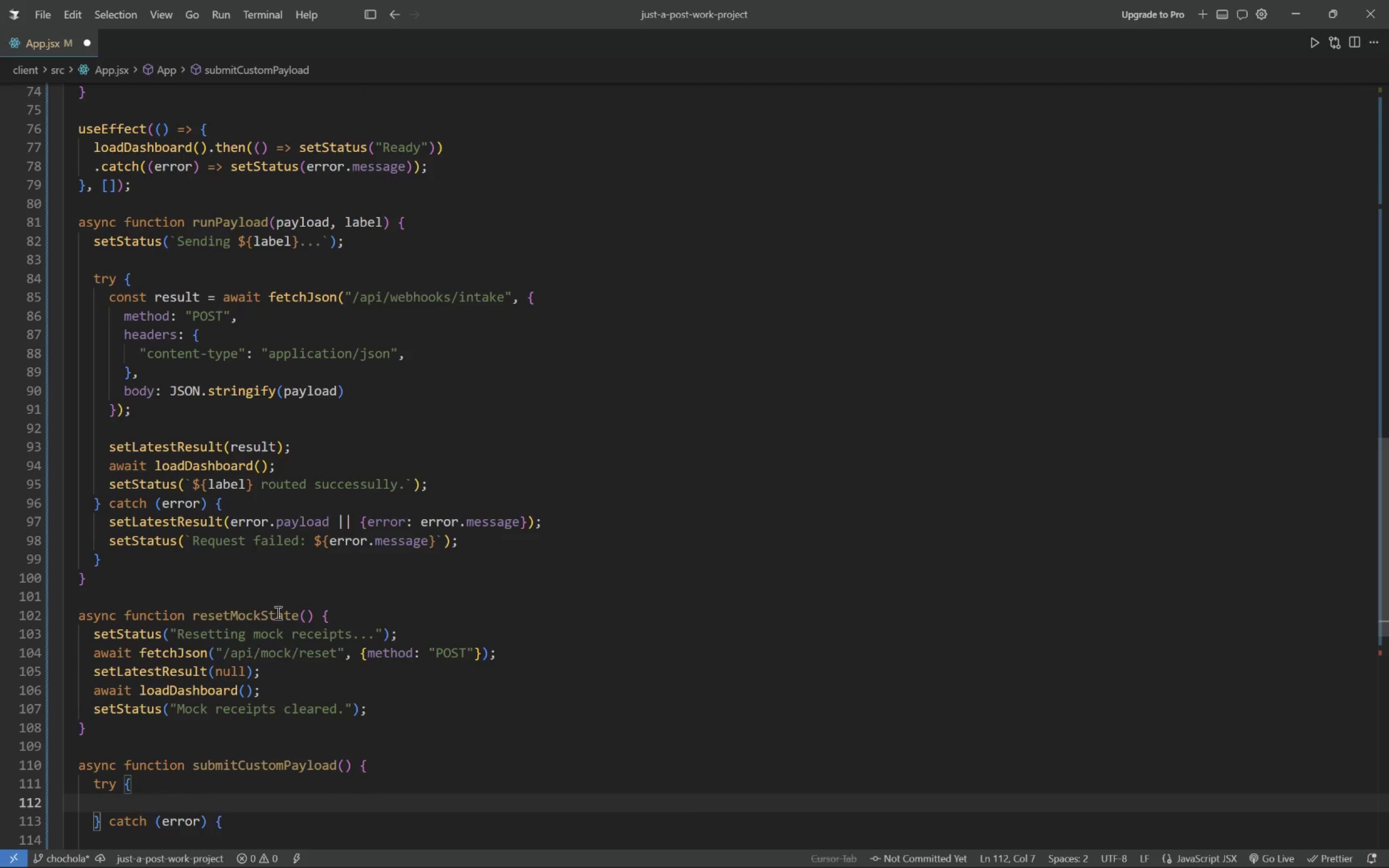 
scroll: coordinate [431, 563], scroll_direction: down, amount: 5.0
 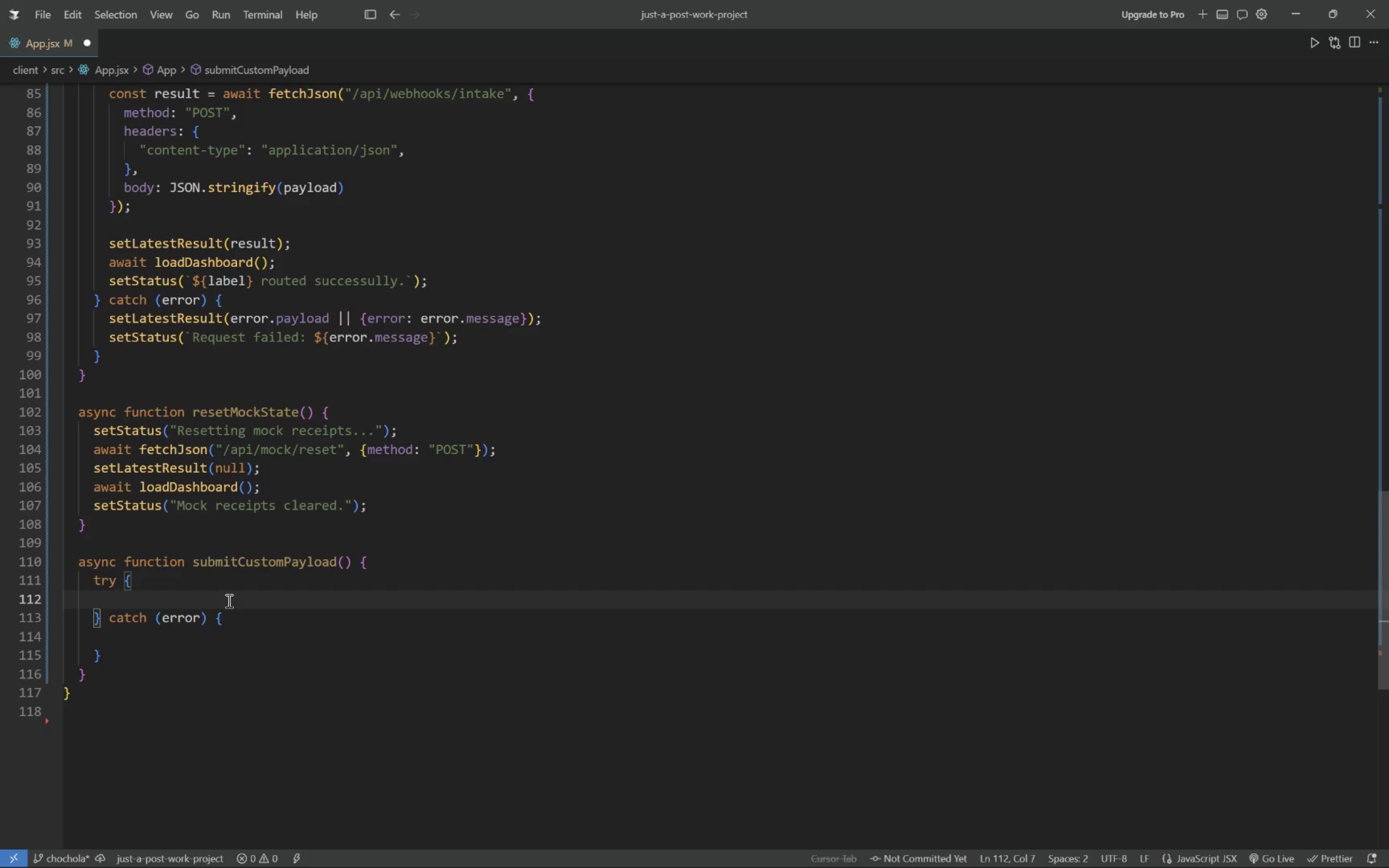 
wait(5.09)
 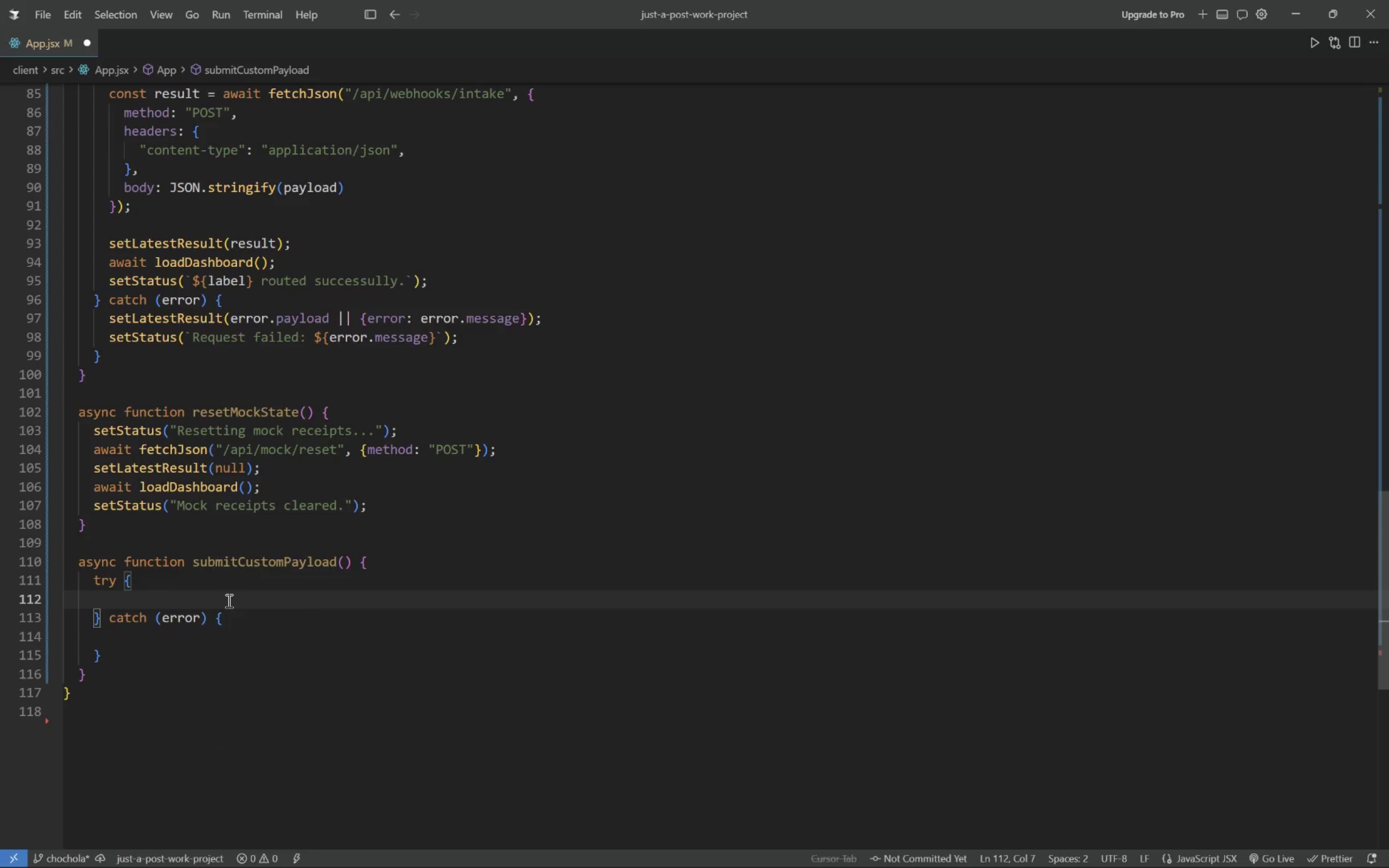 
left_click([1292, 851])
 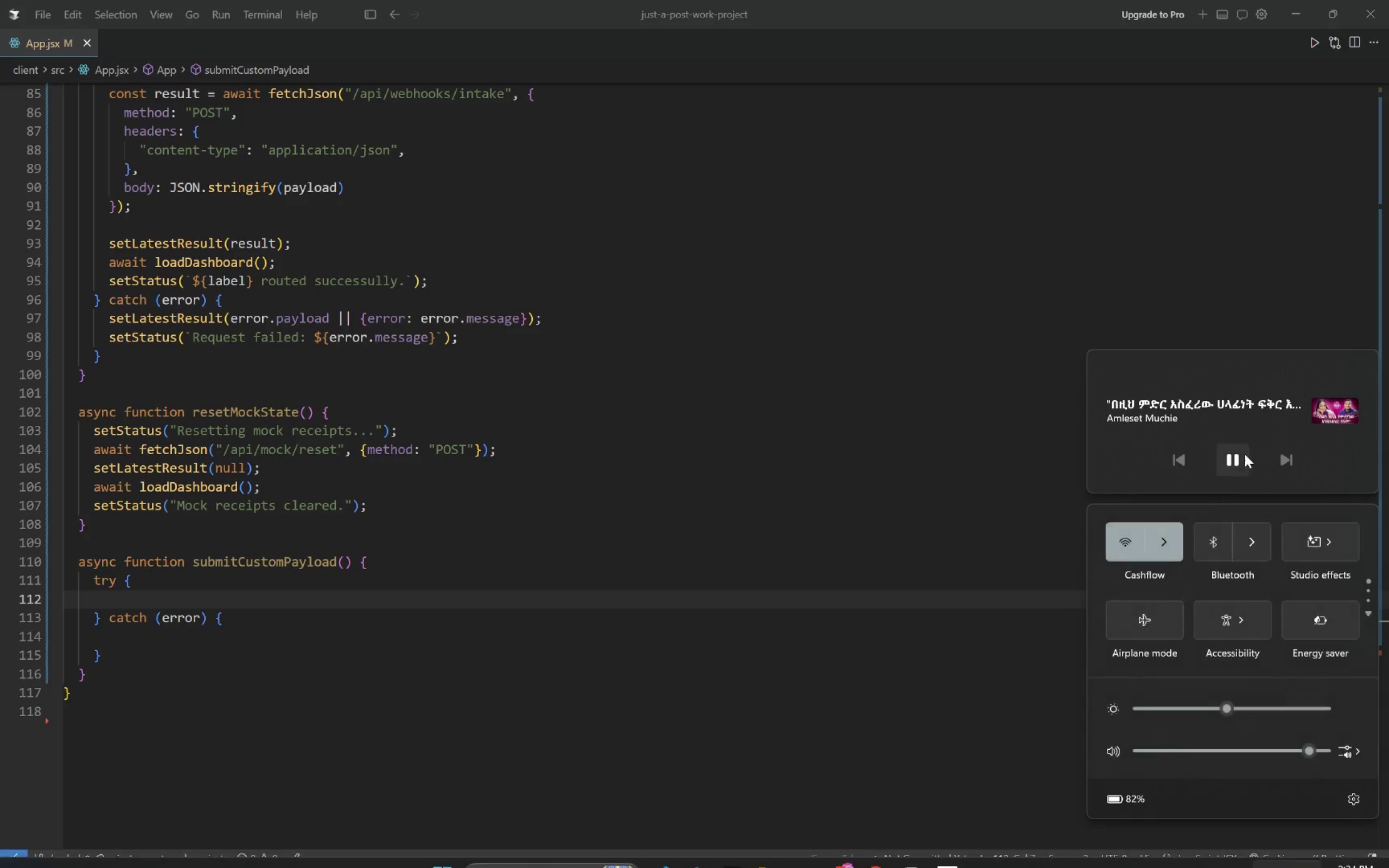 
left_click([1242, 456])
 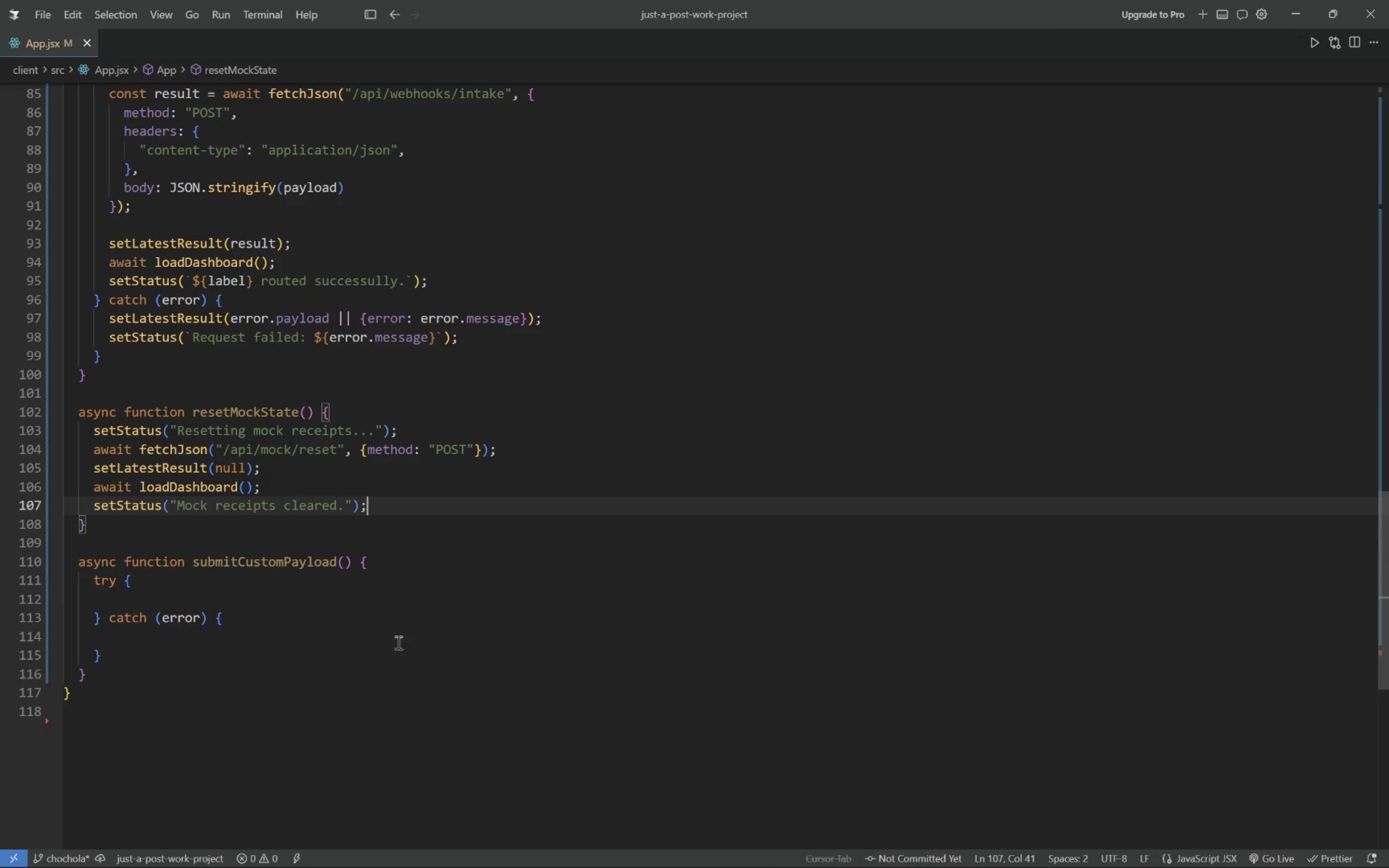 
left_click([338, 600])
 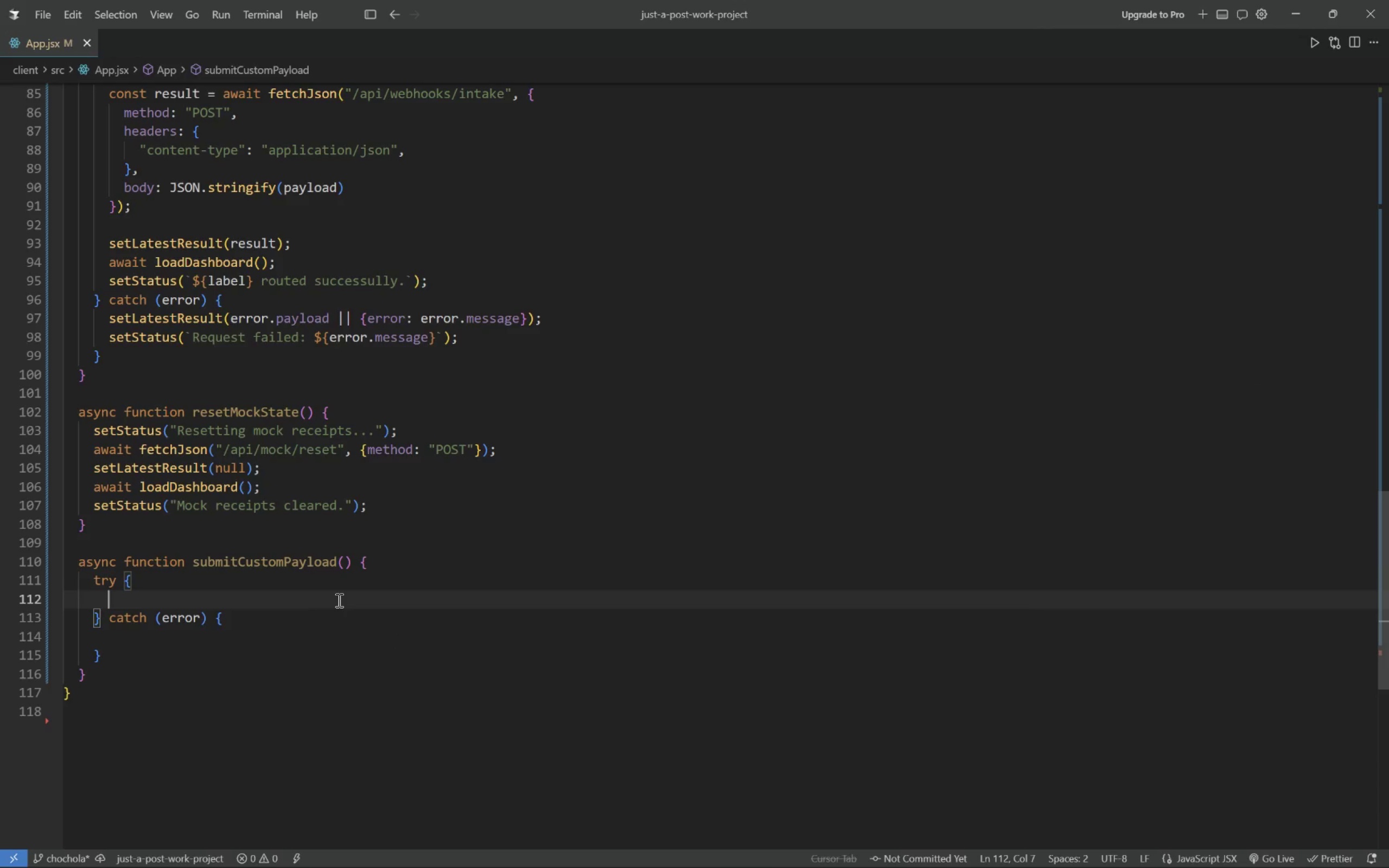 
wait(8.2)
 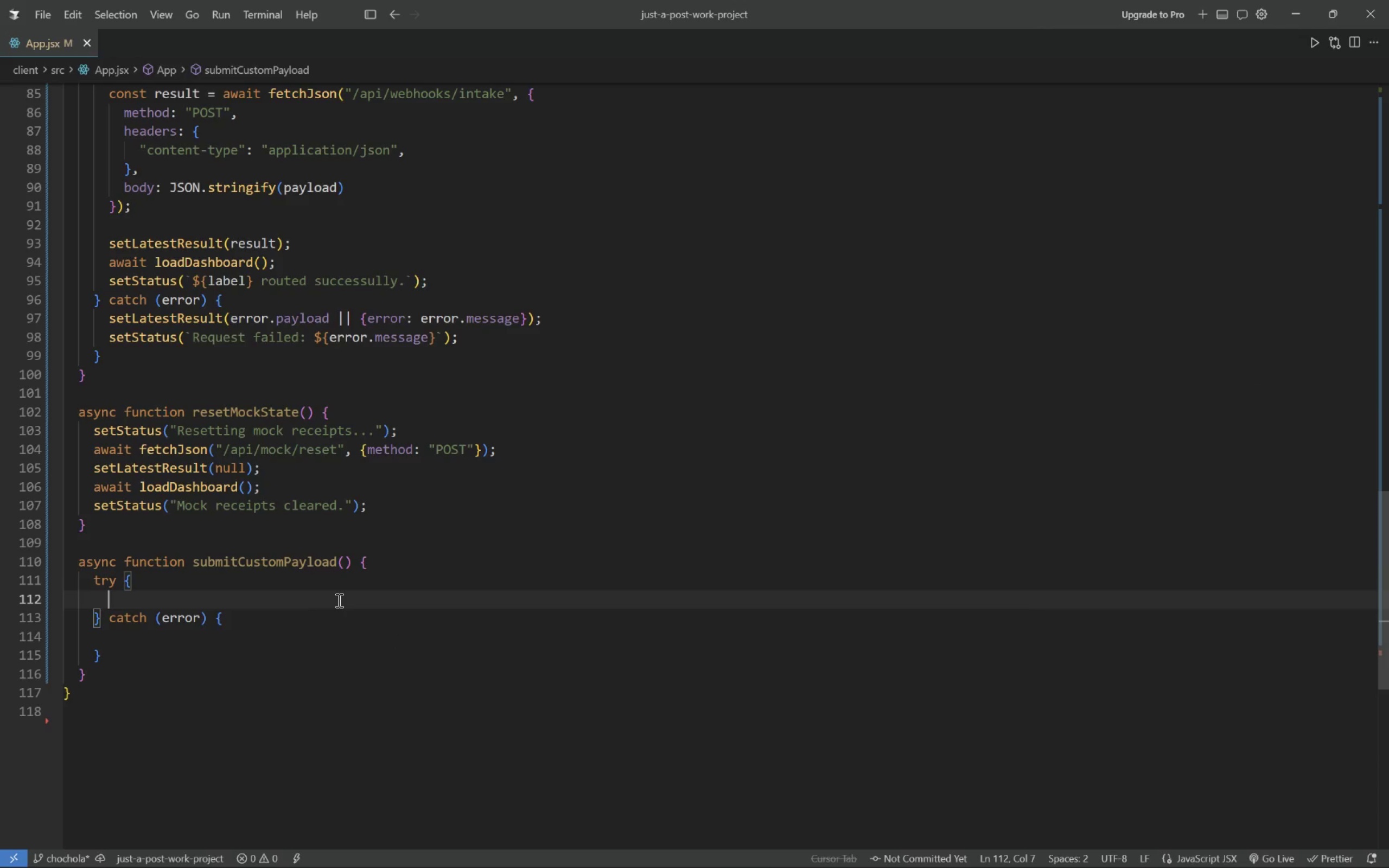 
key(Shift+ShiftRight)
 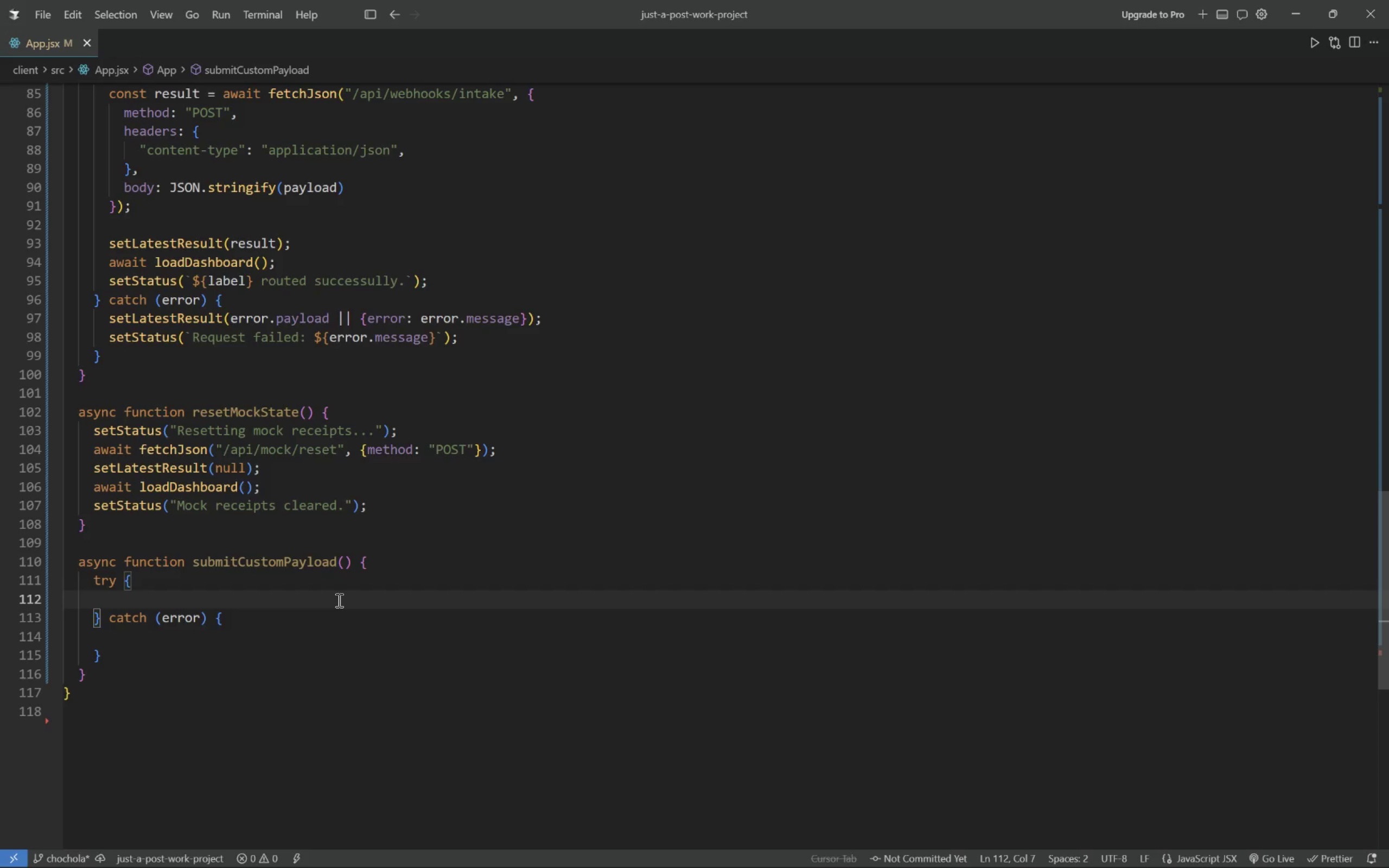 
hold_key(key=ShiftRight, duration=0.38)
 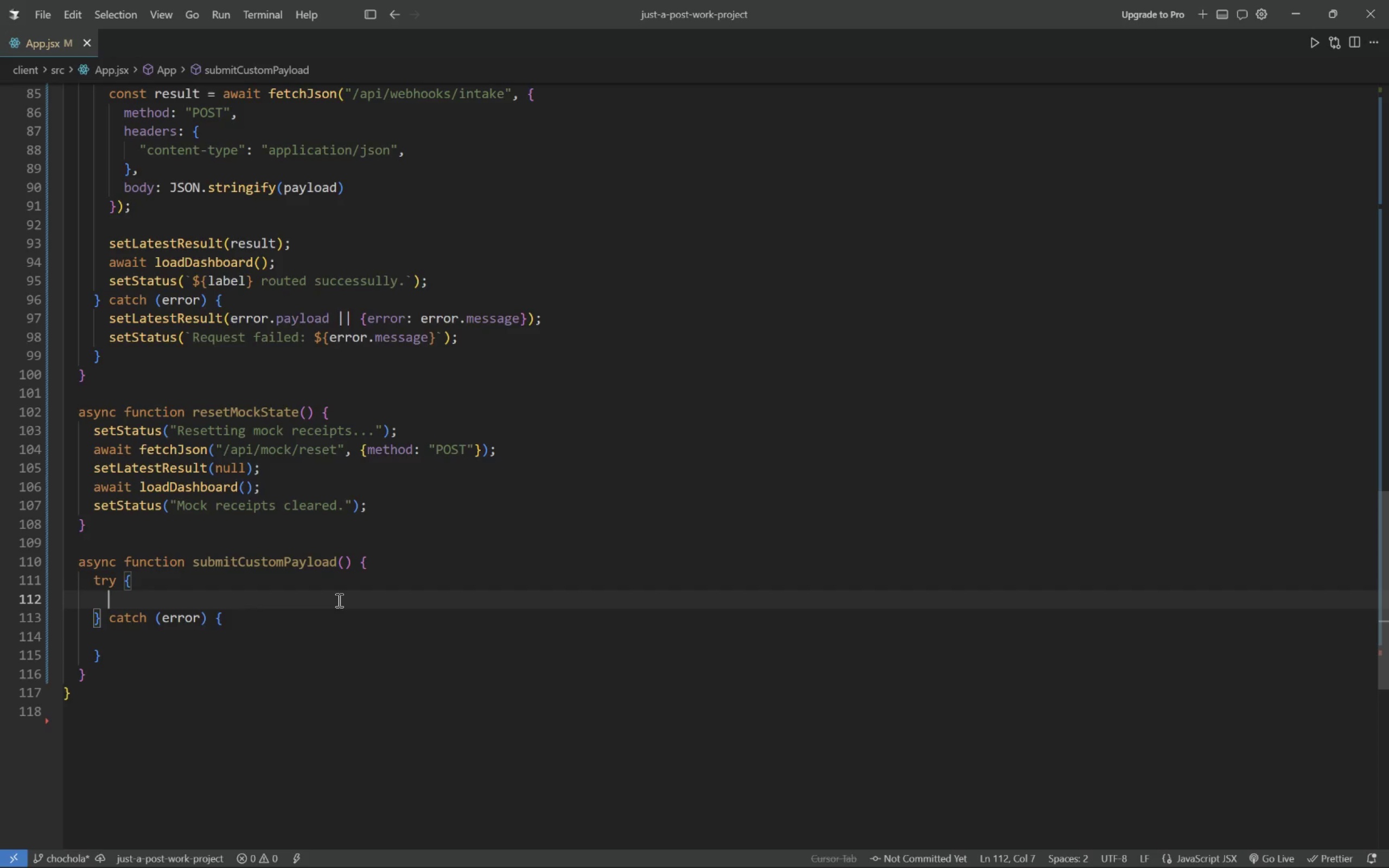 
key(Shift+ShiftRight)
 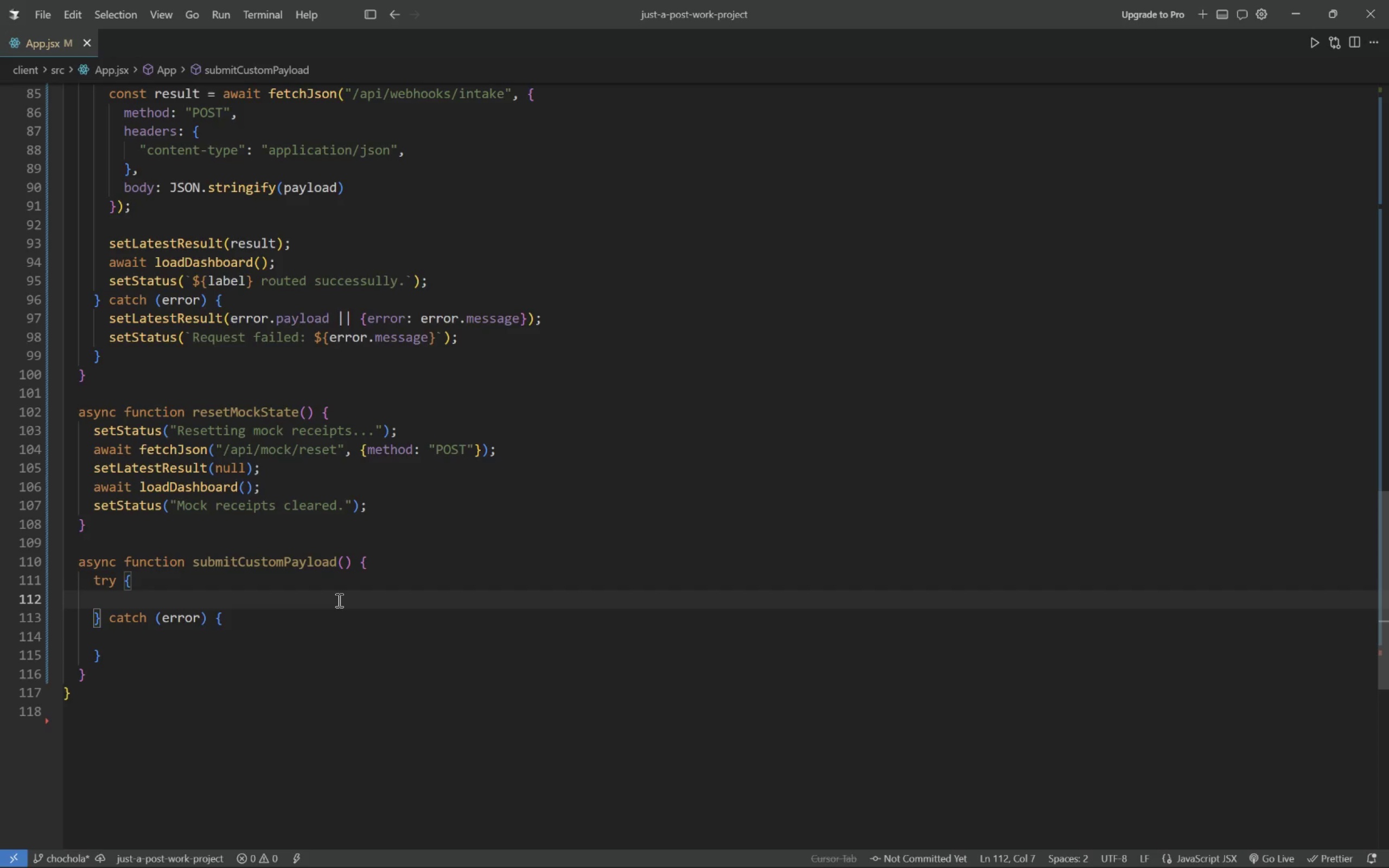 
key(Shift+ShiftRight)
 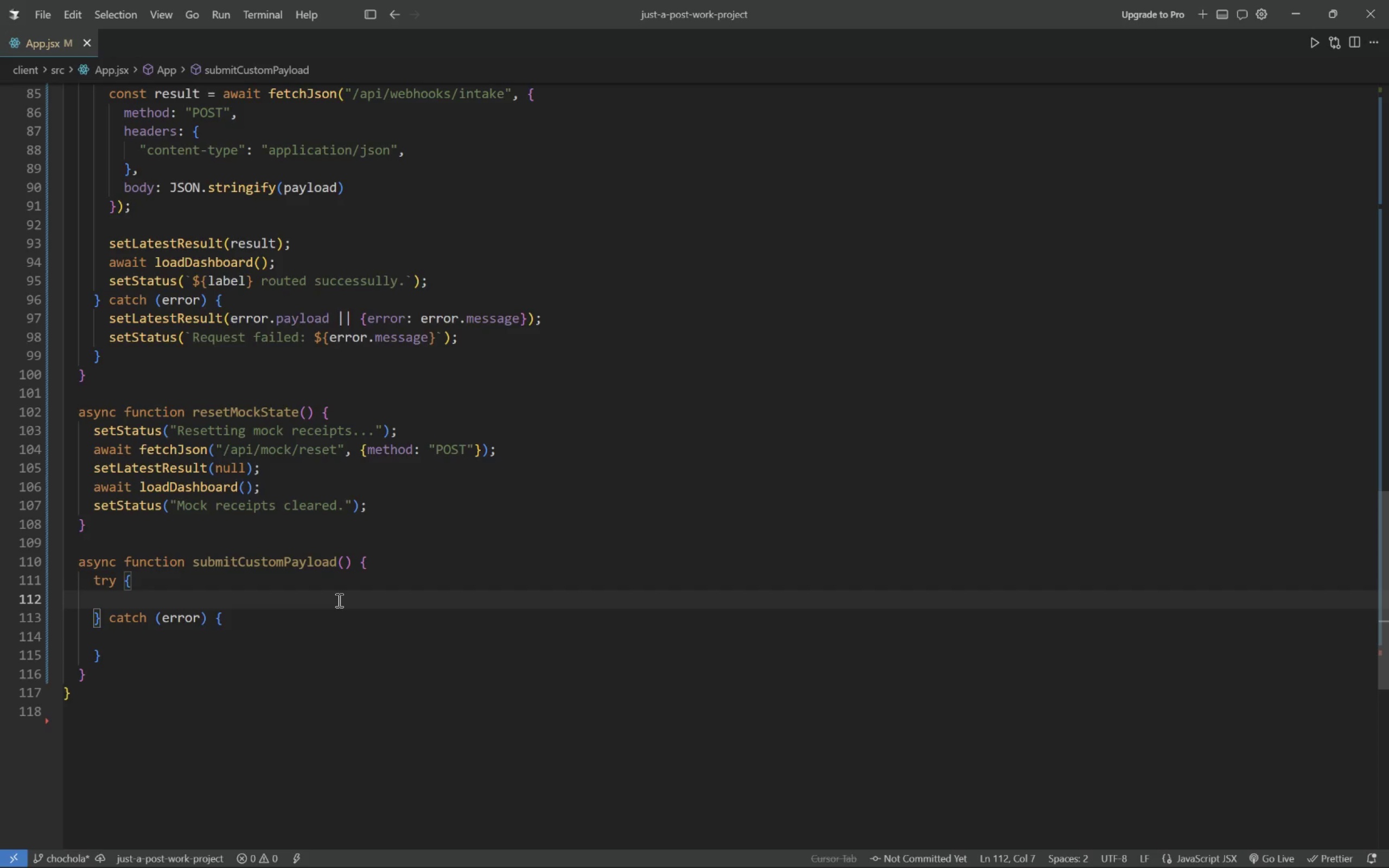 
key(Shift+ShiftRight)
 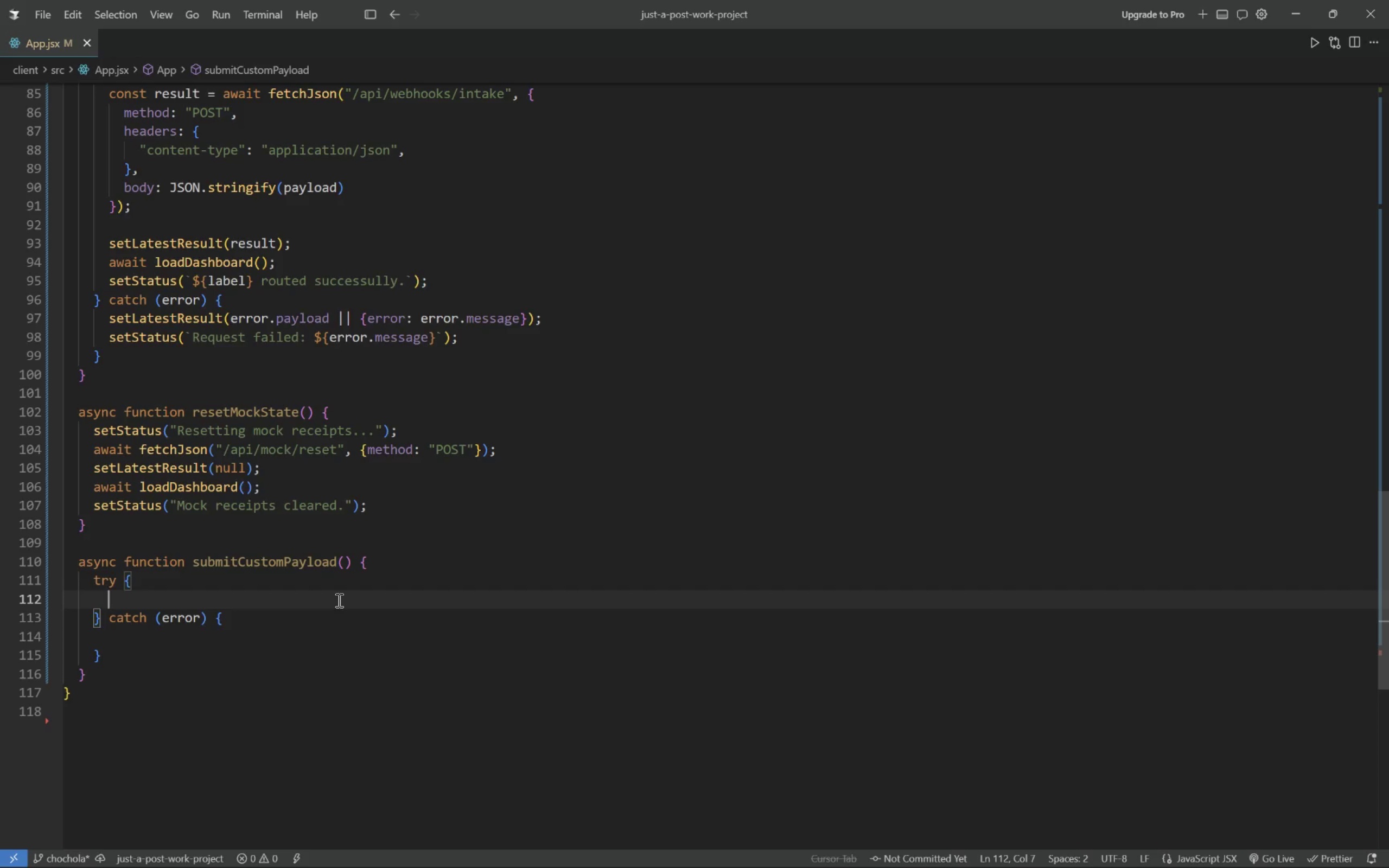 
wait(10.48)
 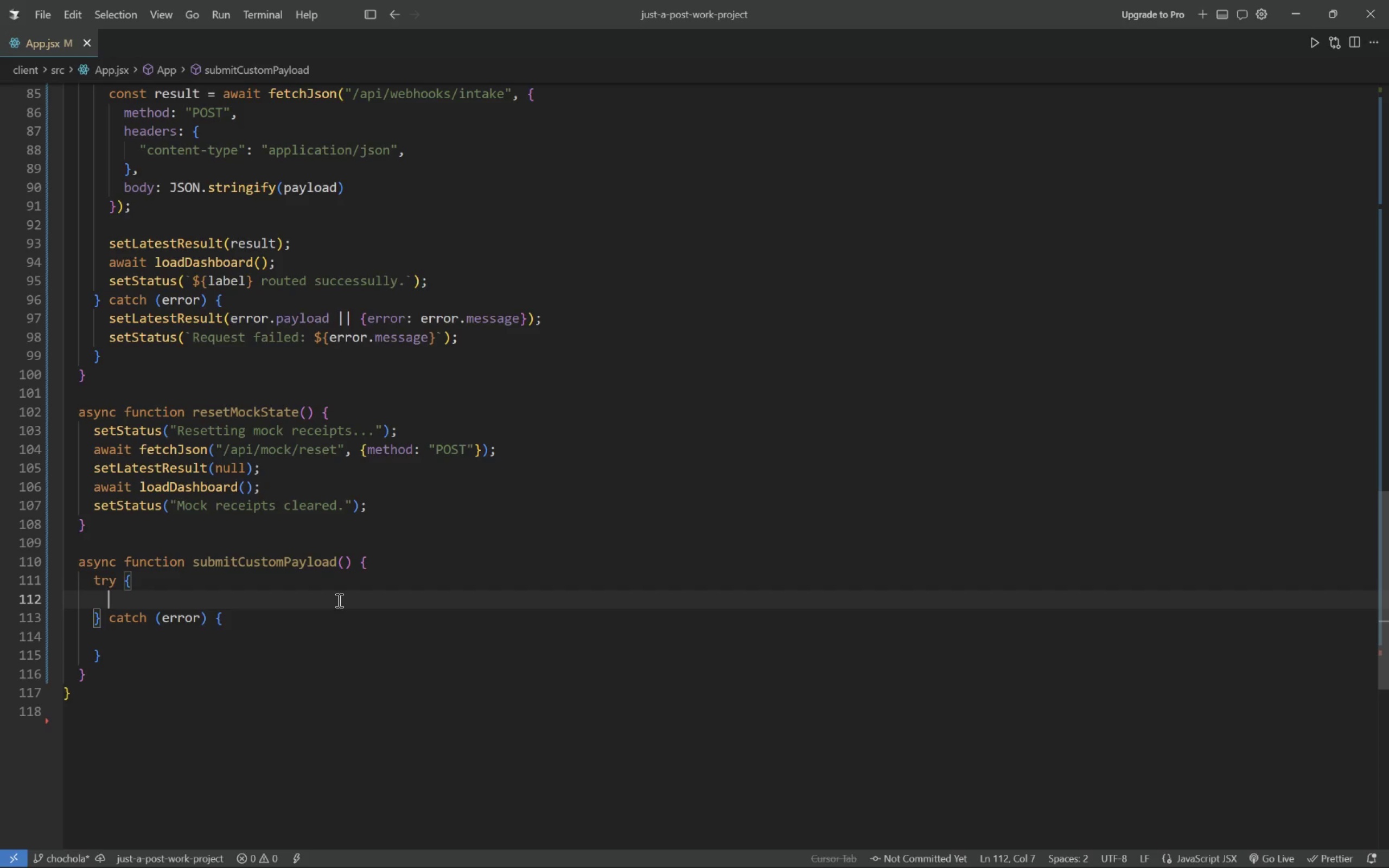 
key(Backspace)
 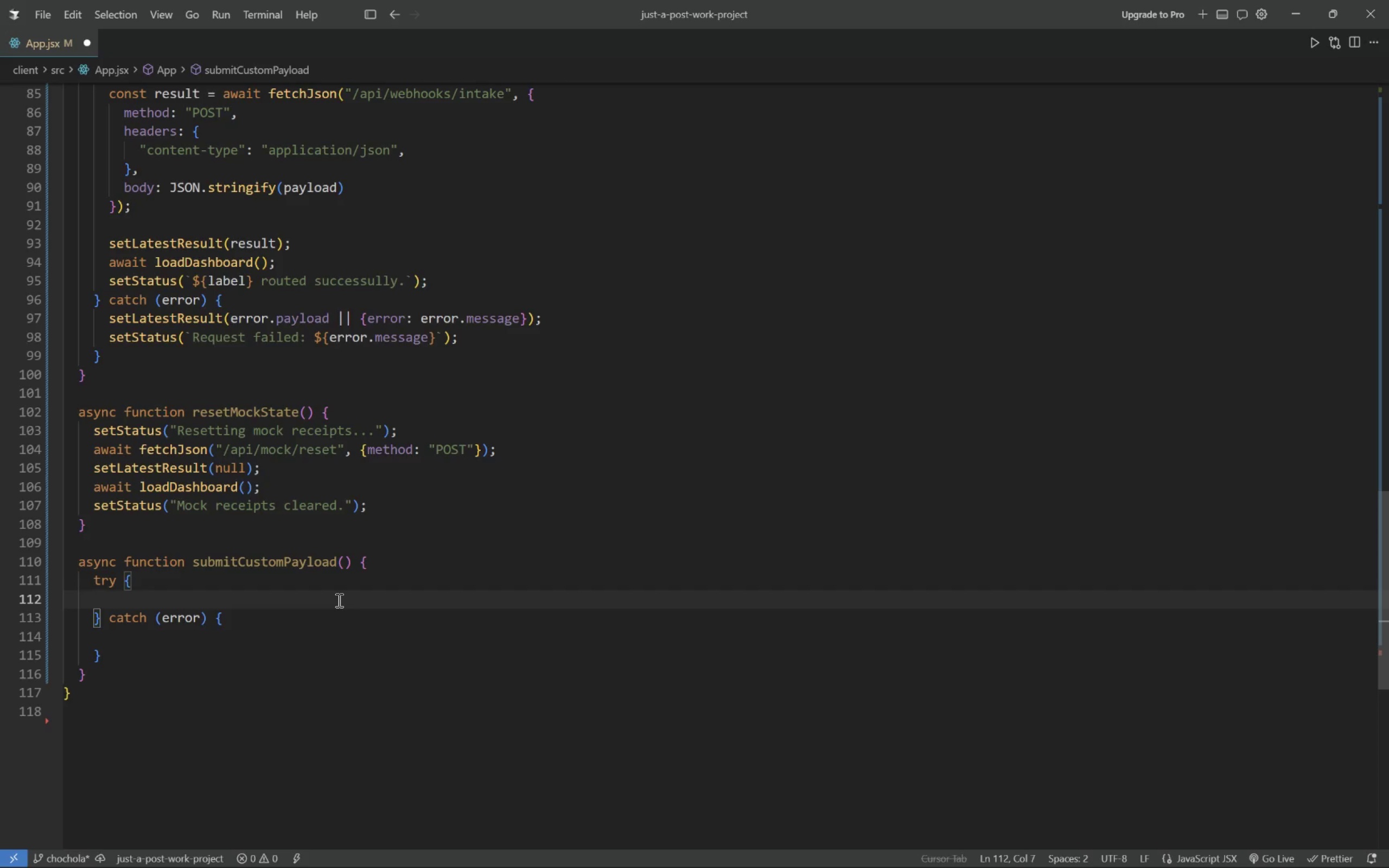 
wait(8.69)
 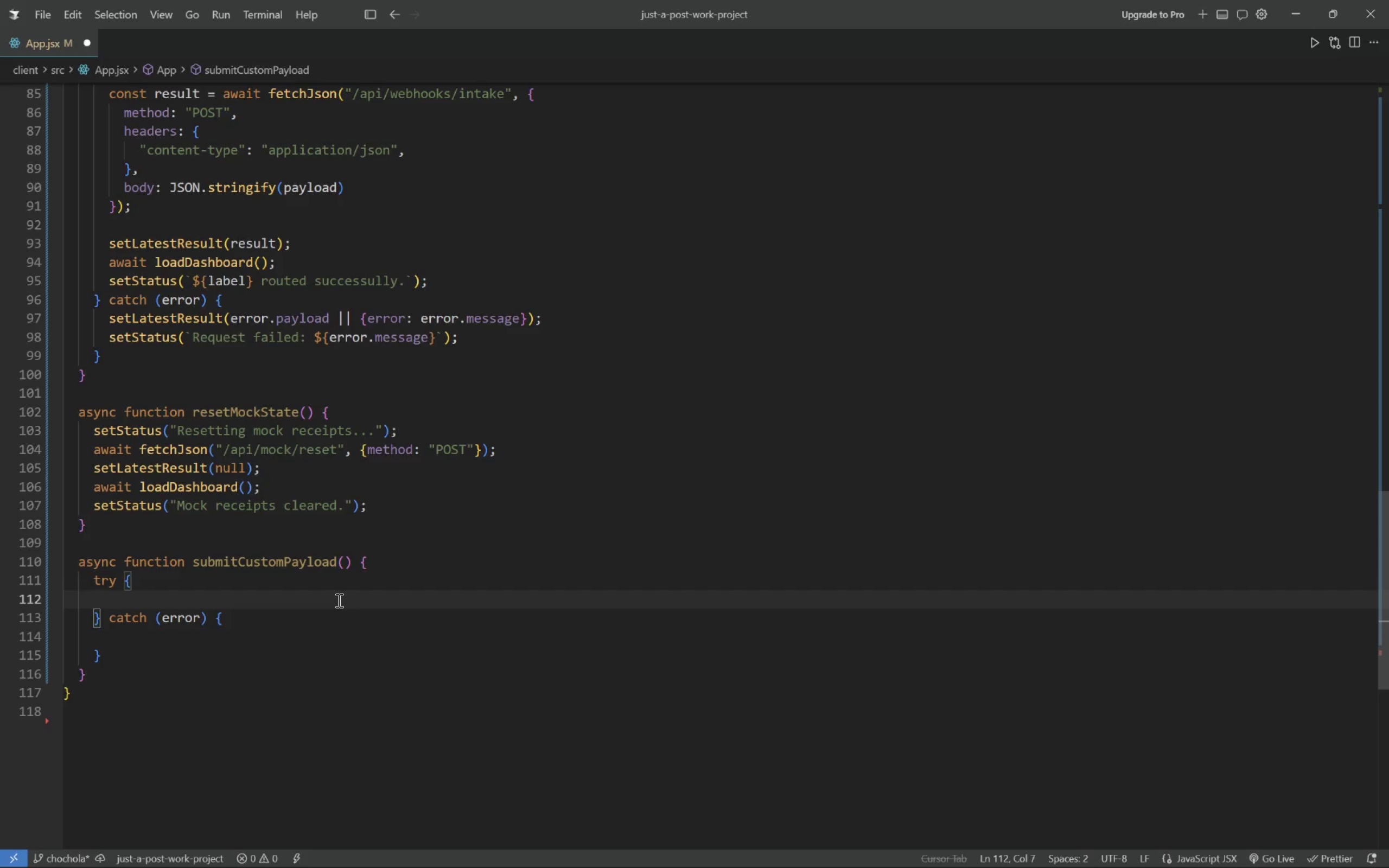 
key(Shift+ShiftRight)
 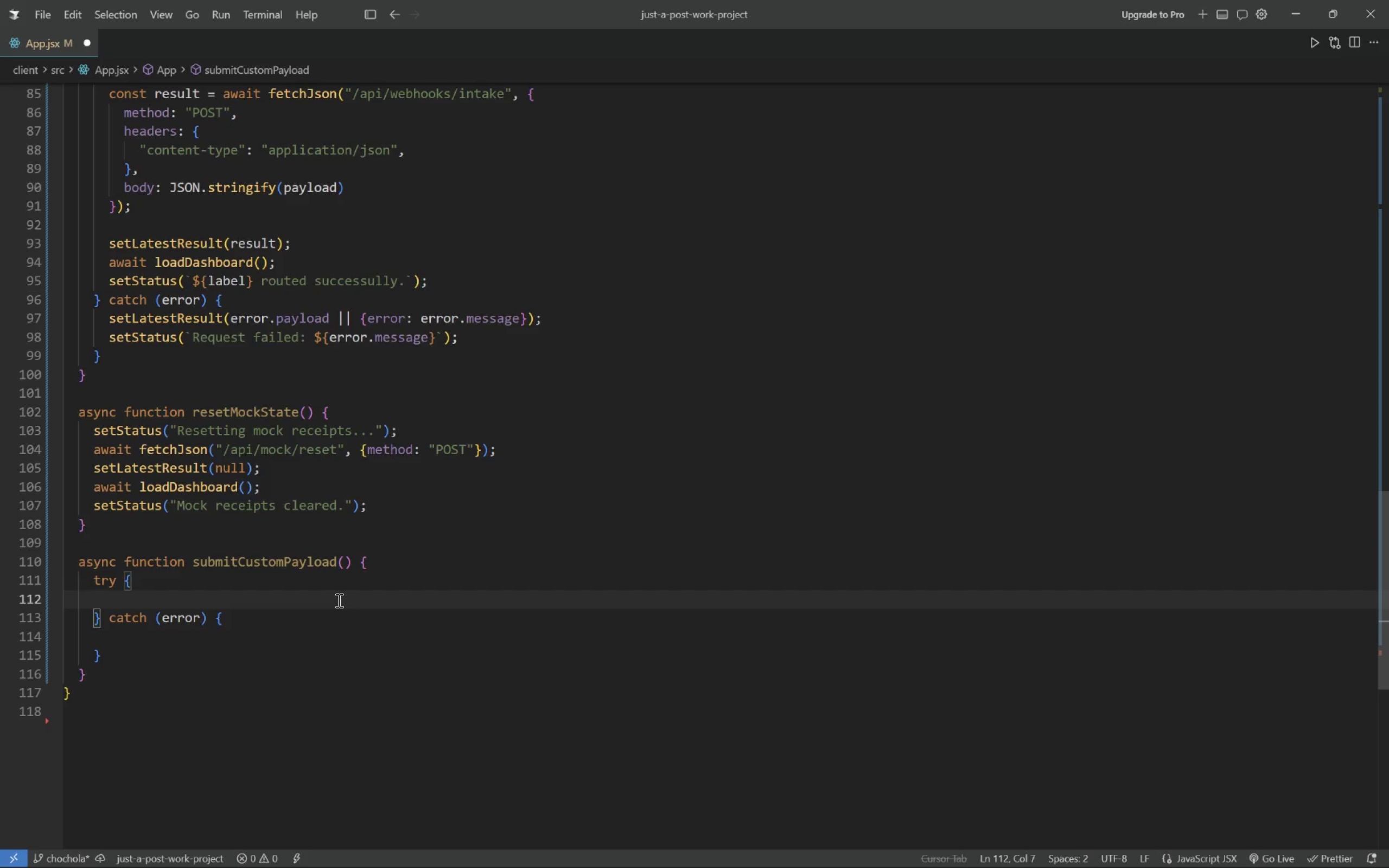 
key(Shift+ShiftRight)
 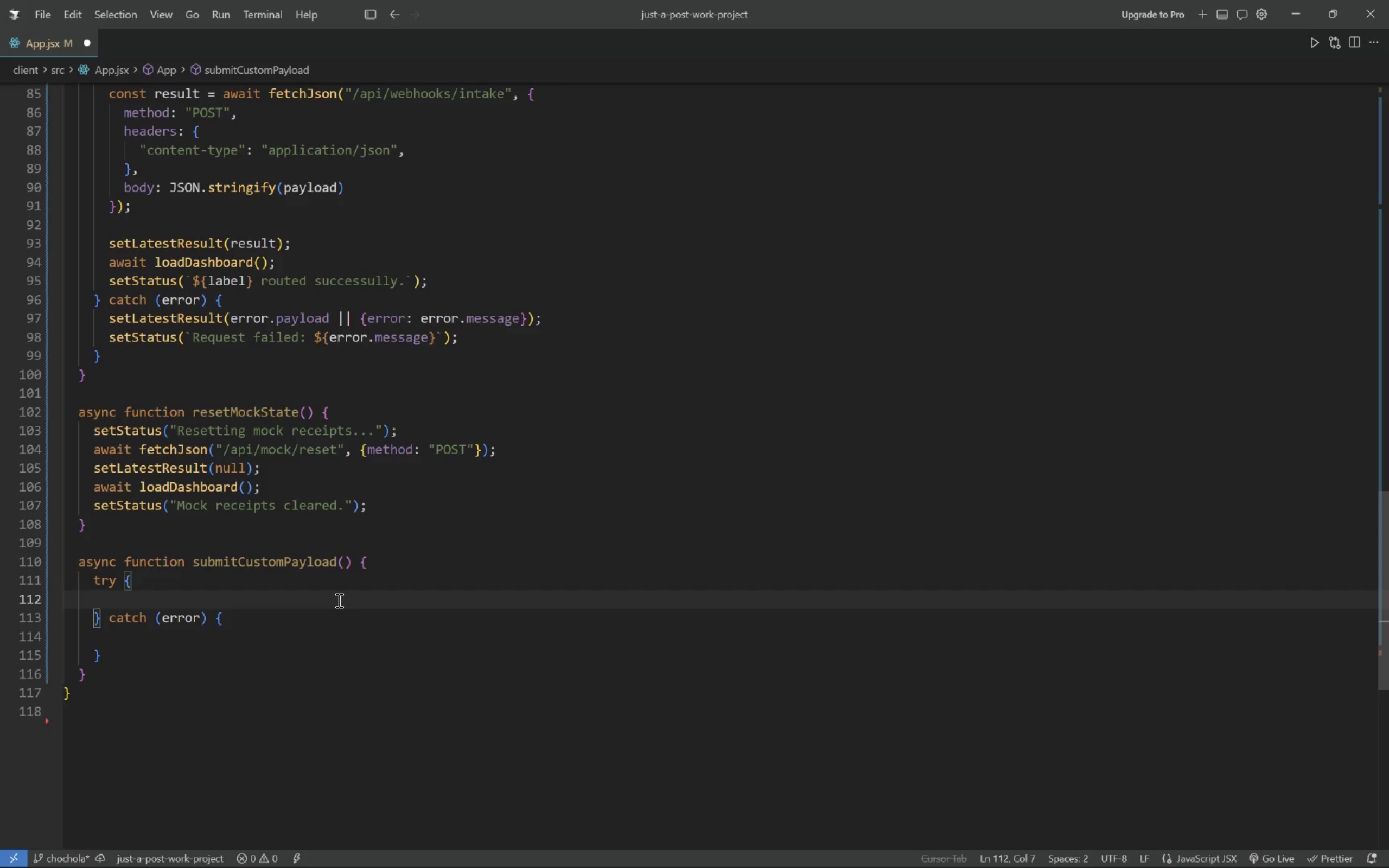 
key(Shift+ShiftRight)
 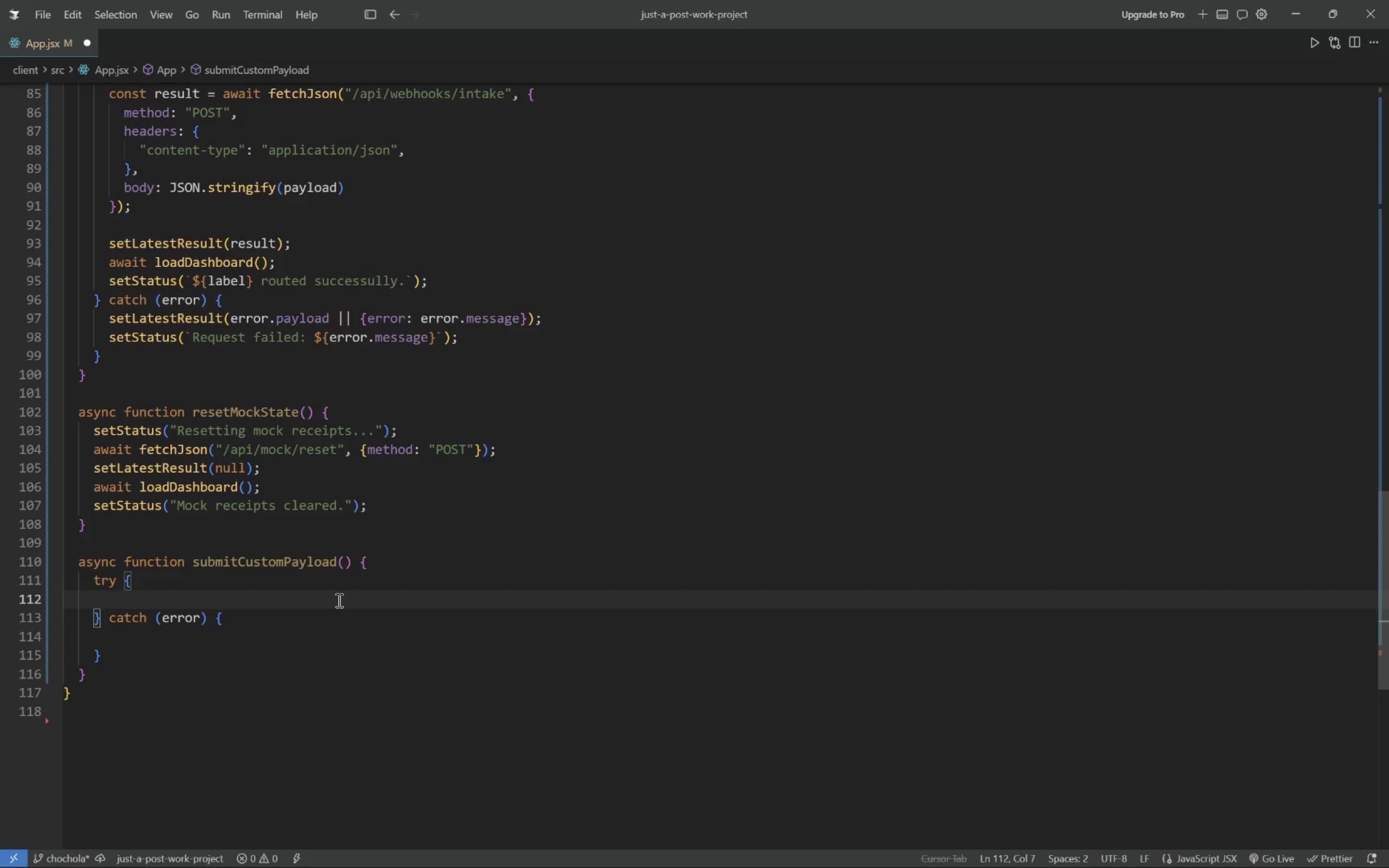 
wait(413.58)
 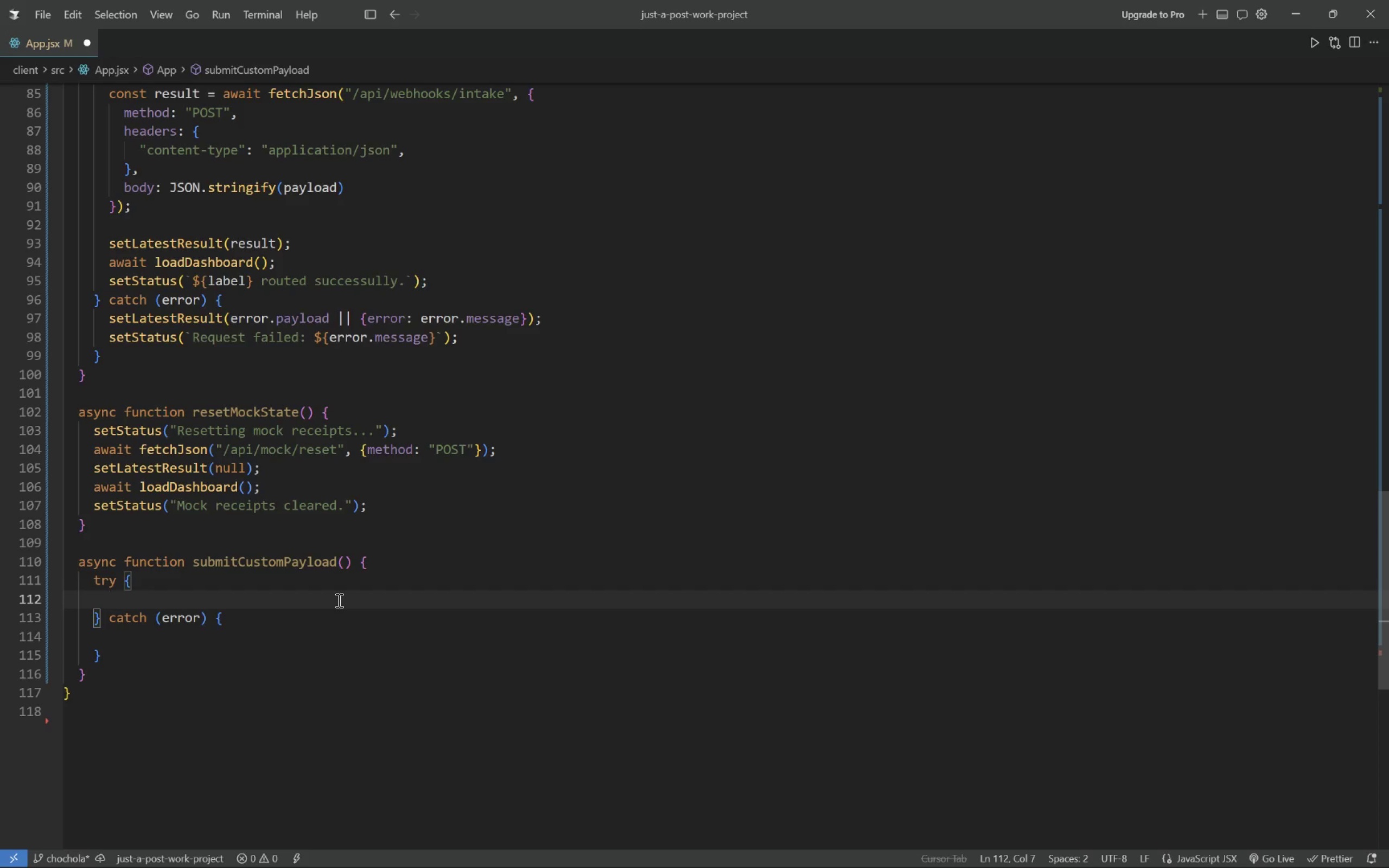 
key(Shift+ShiftRight)
 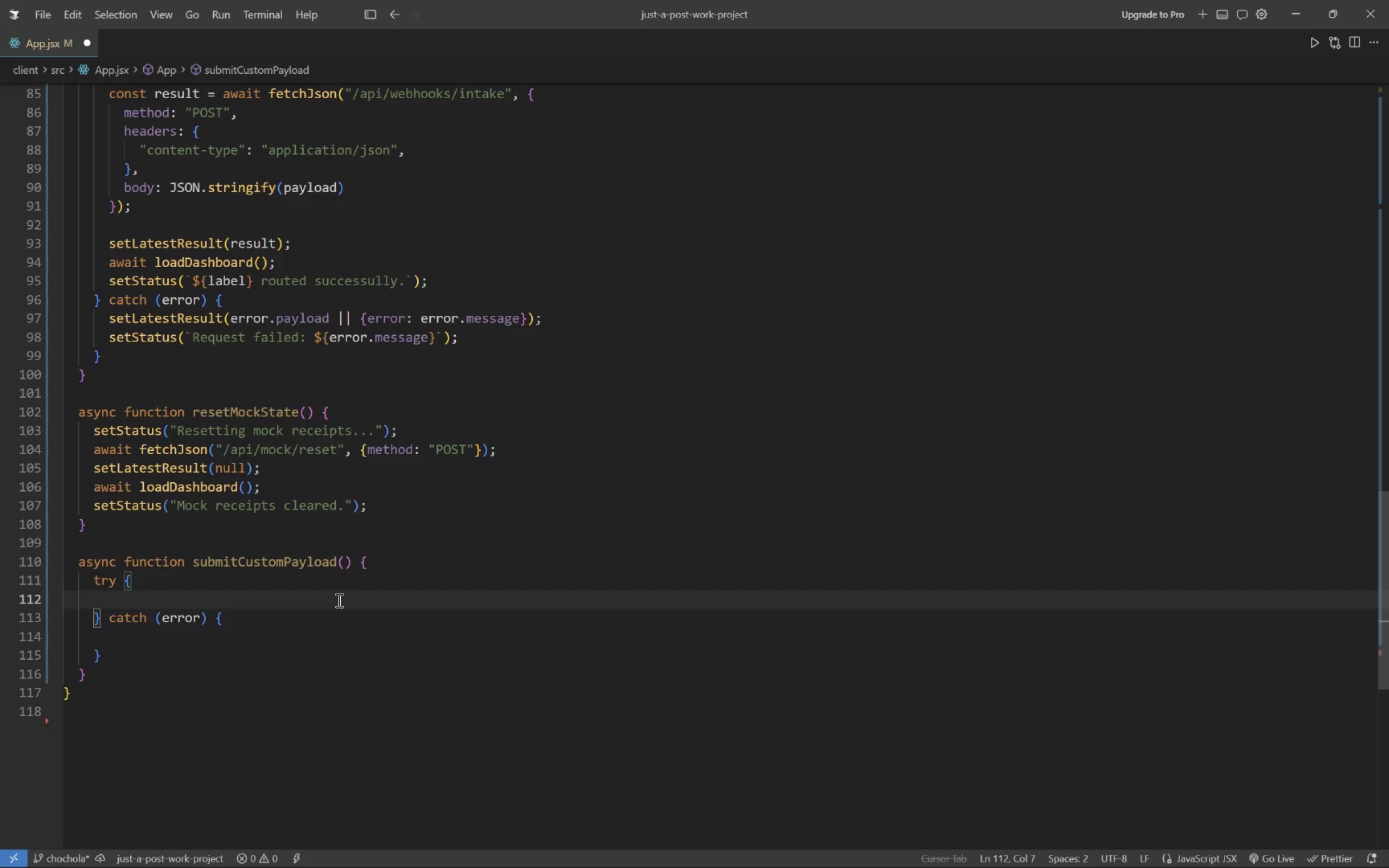 
key(Shift+ShiftRight)
 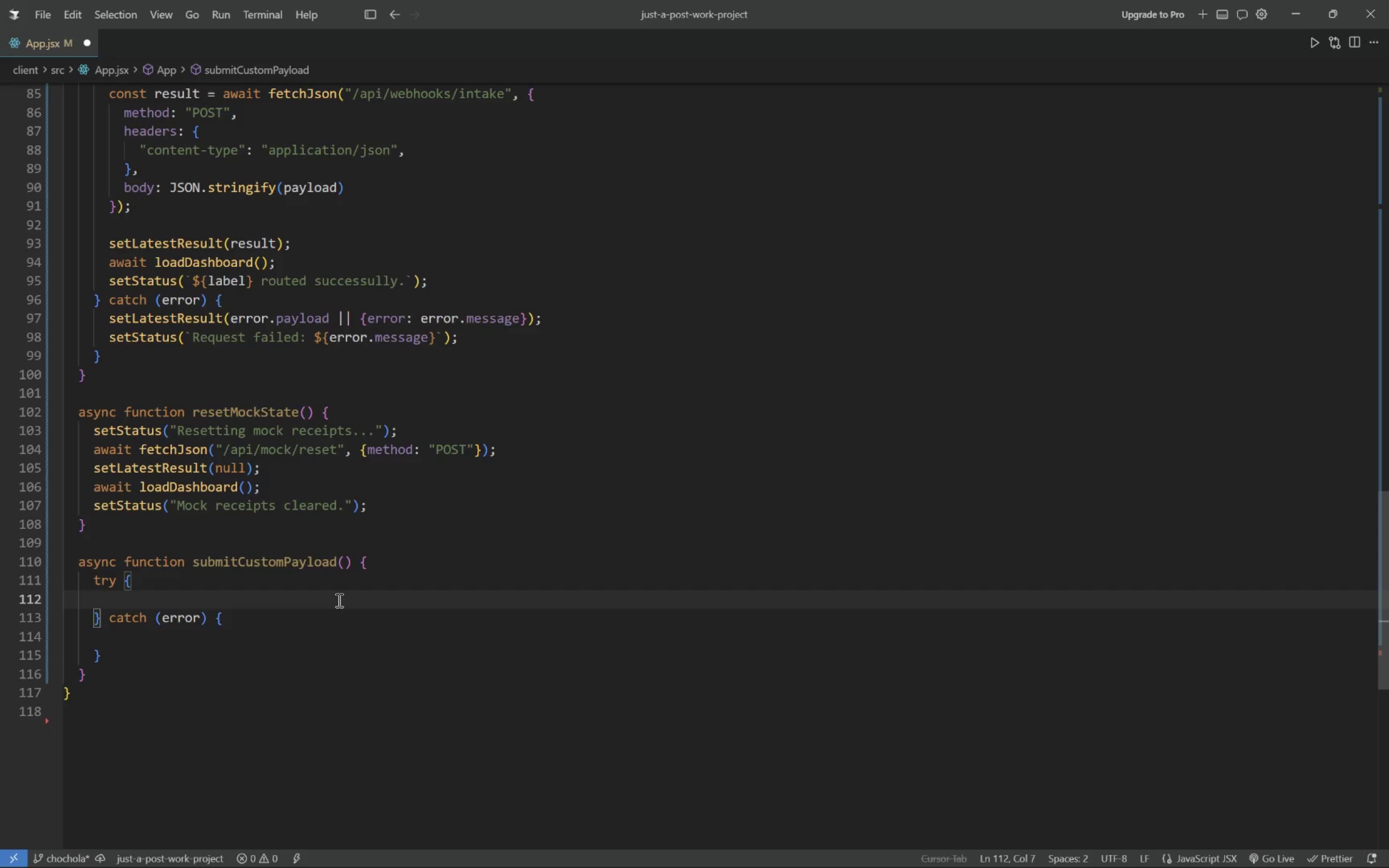 
wait(27.3)
 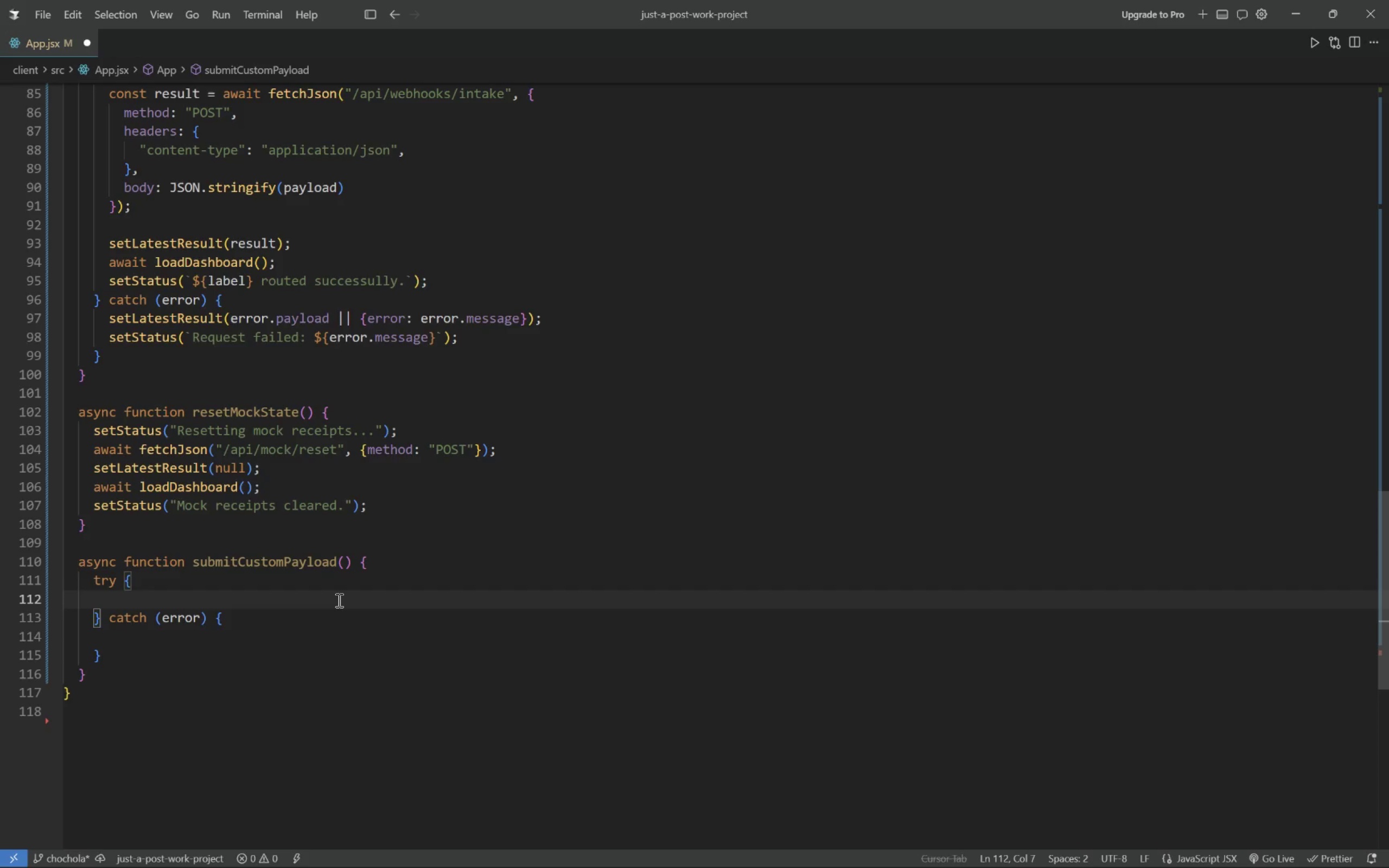 
left_click([338, 600])
 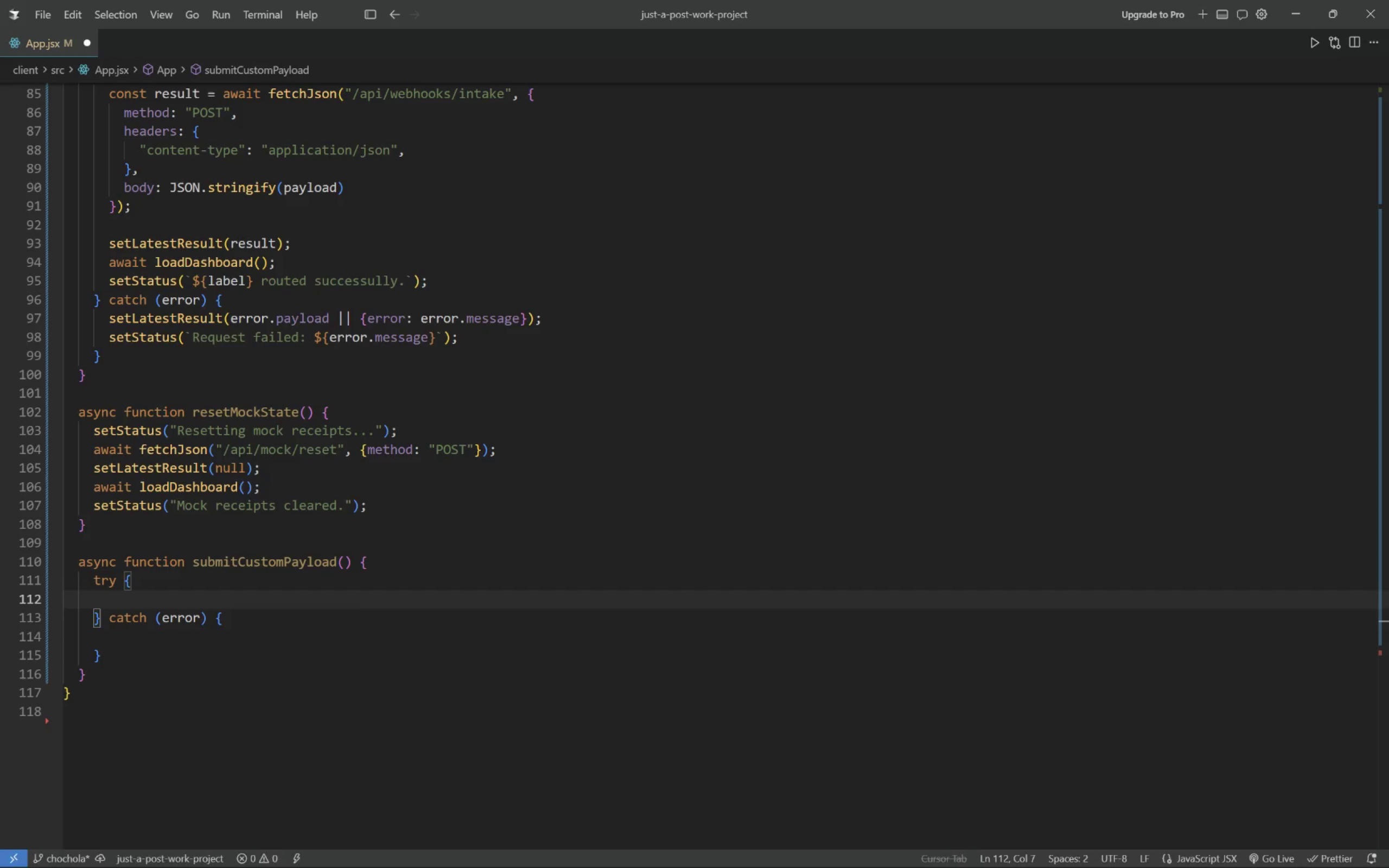 
left_click([946, 857])